 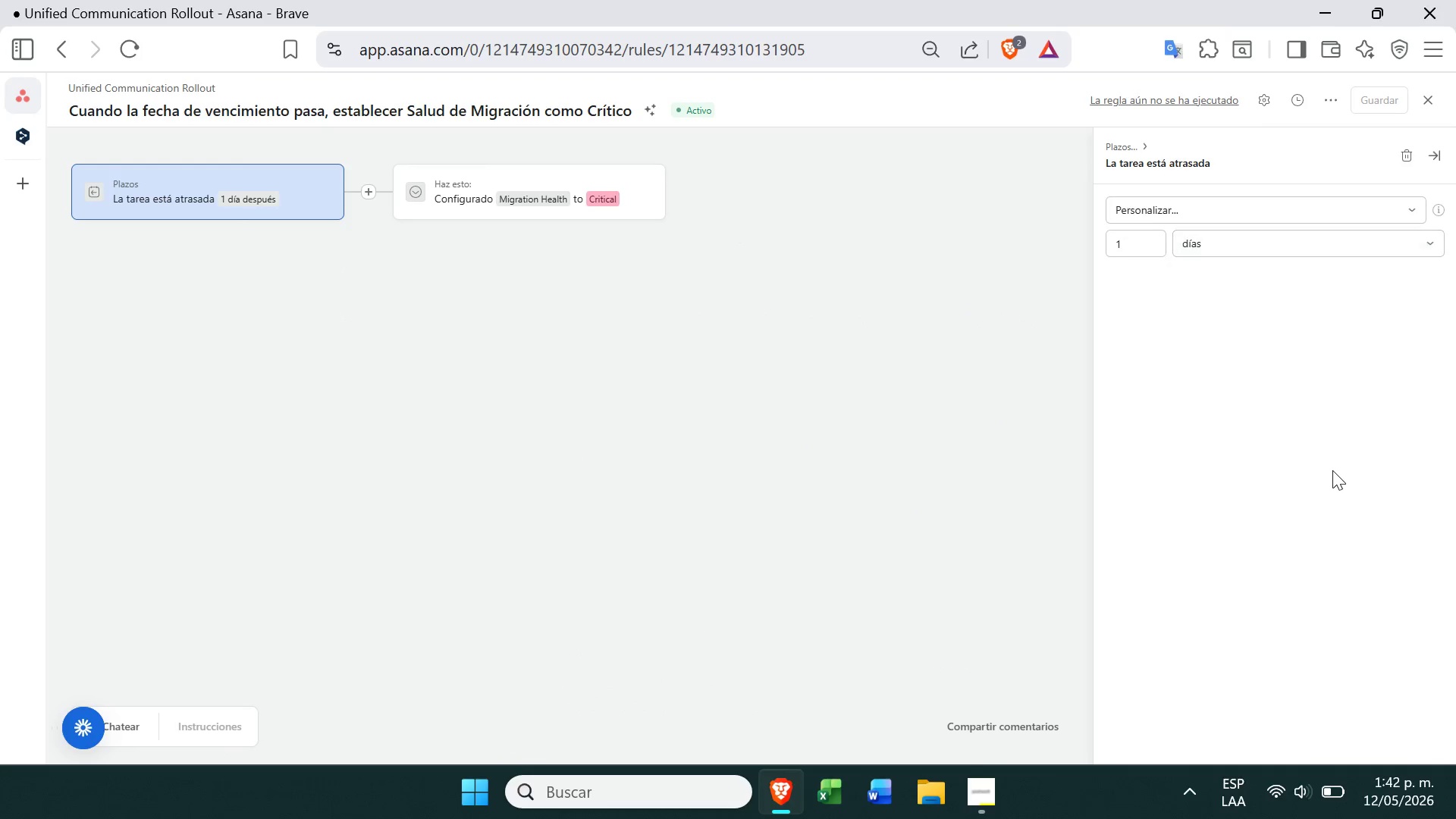 
left_click([966, 305])
 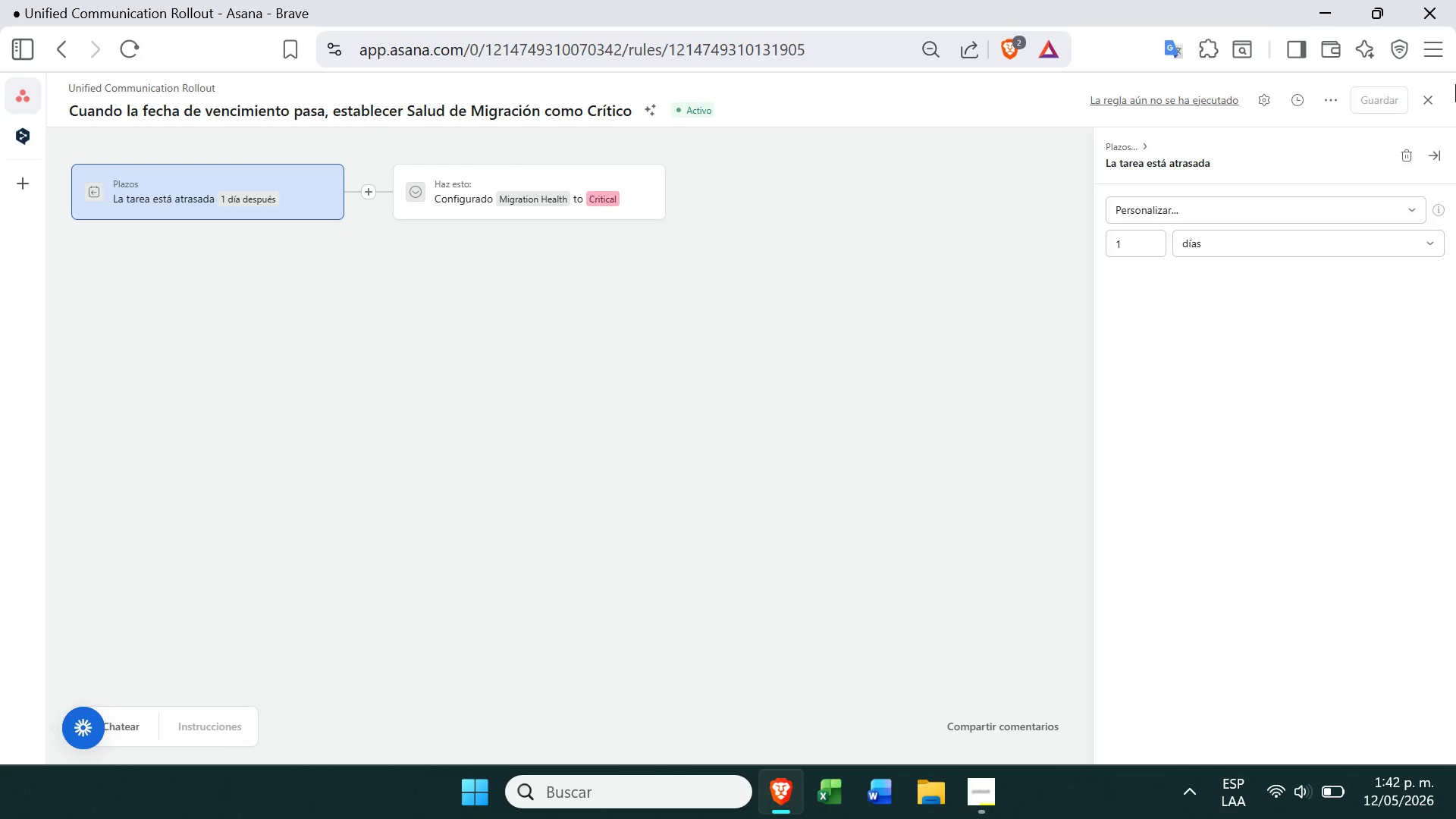 
left_click([1437, 101])
 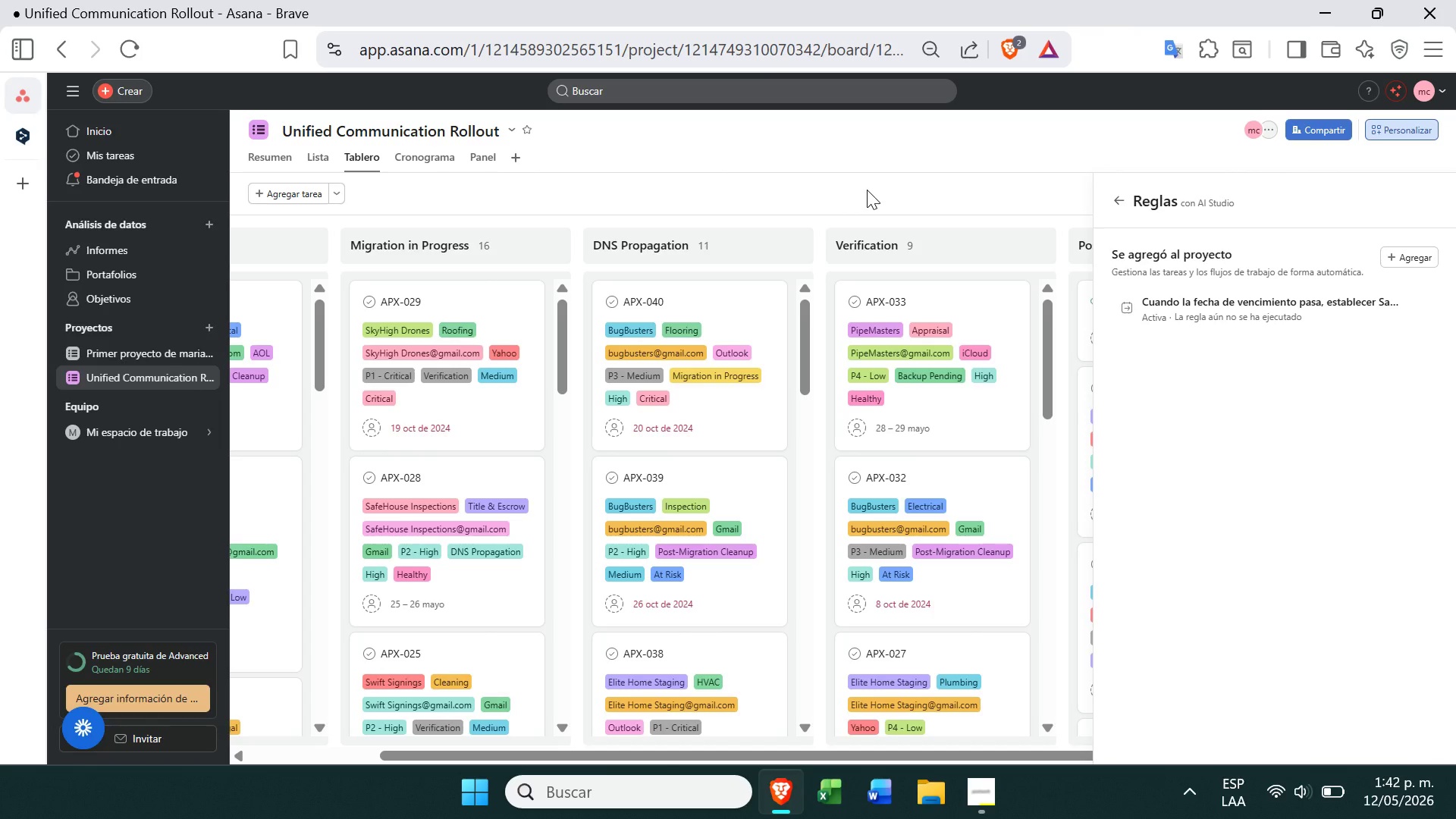 
left_click([867, 190])
 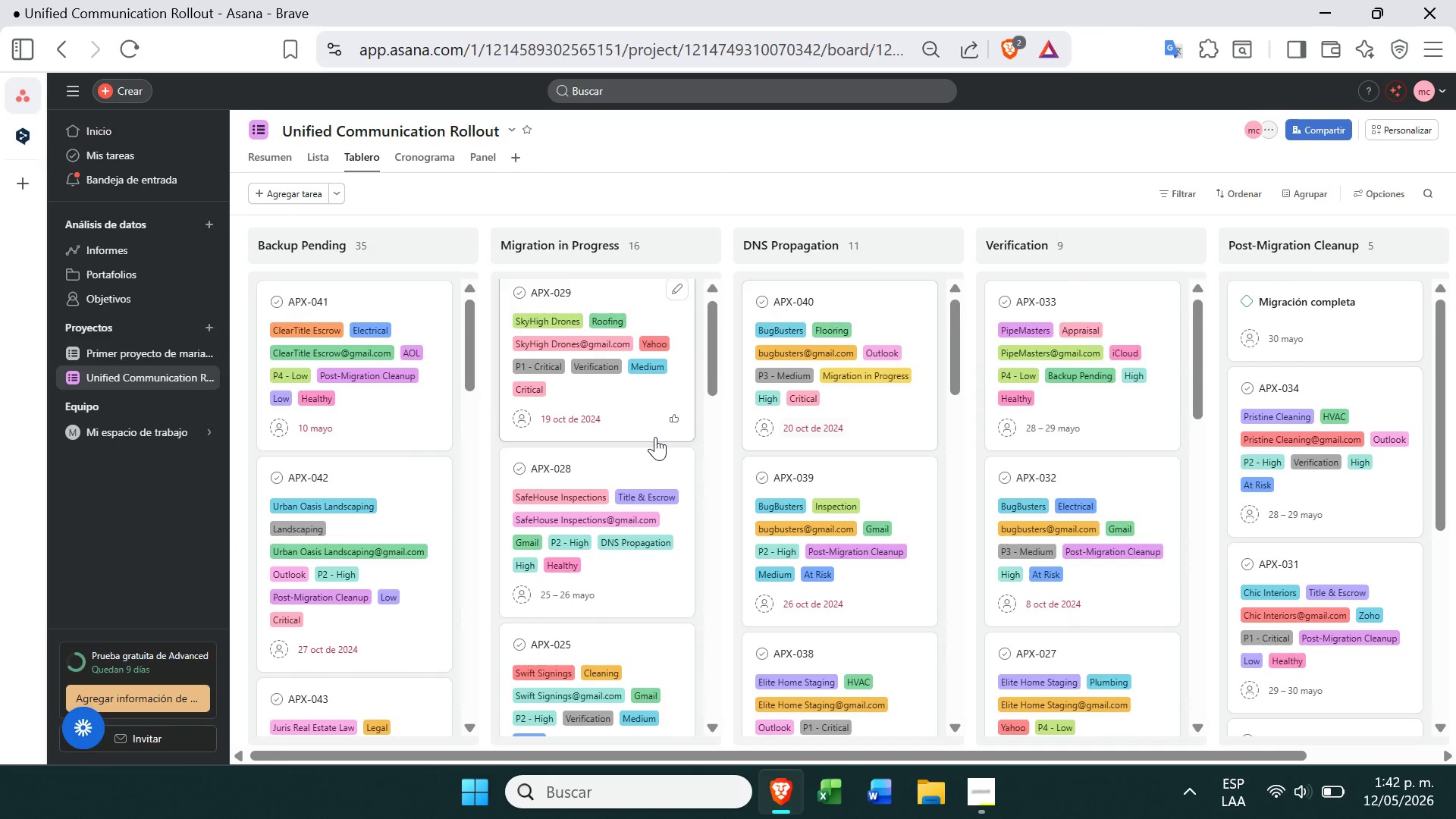 
wait(5.11)
 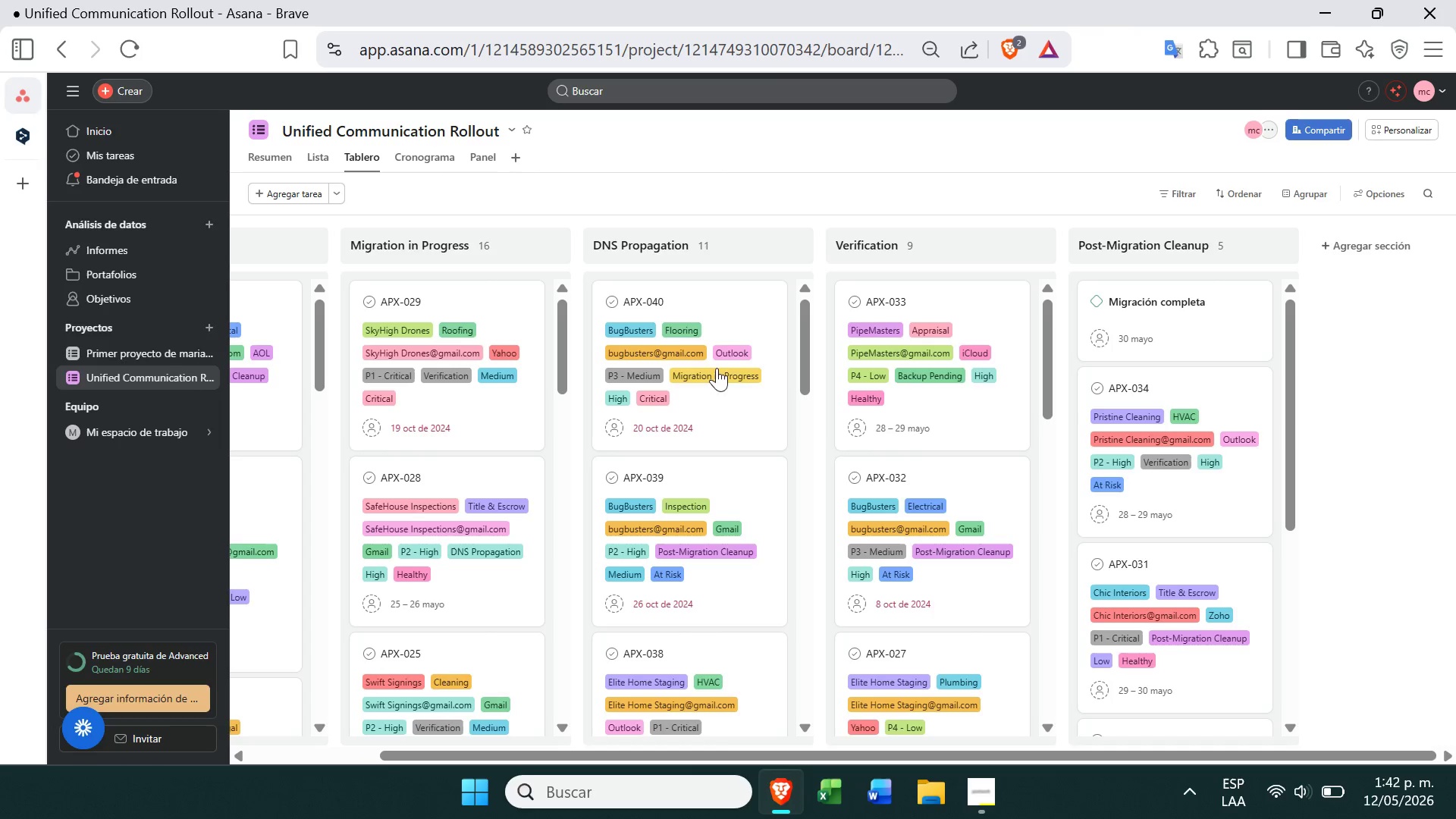 
left_click([375, 430])
 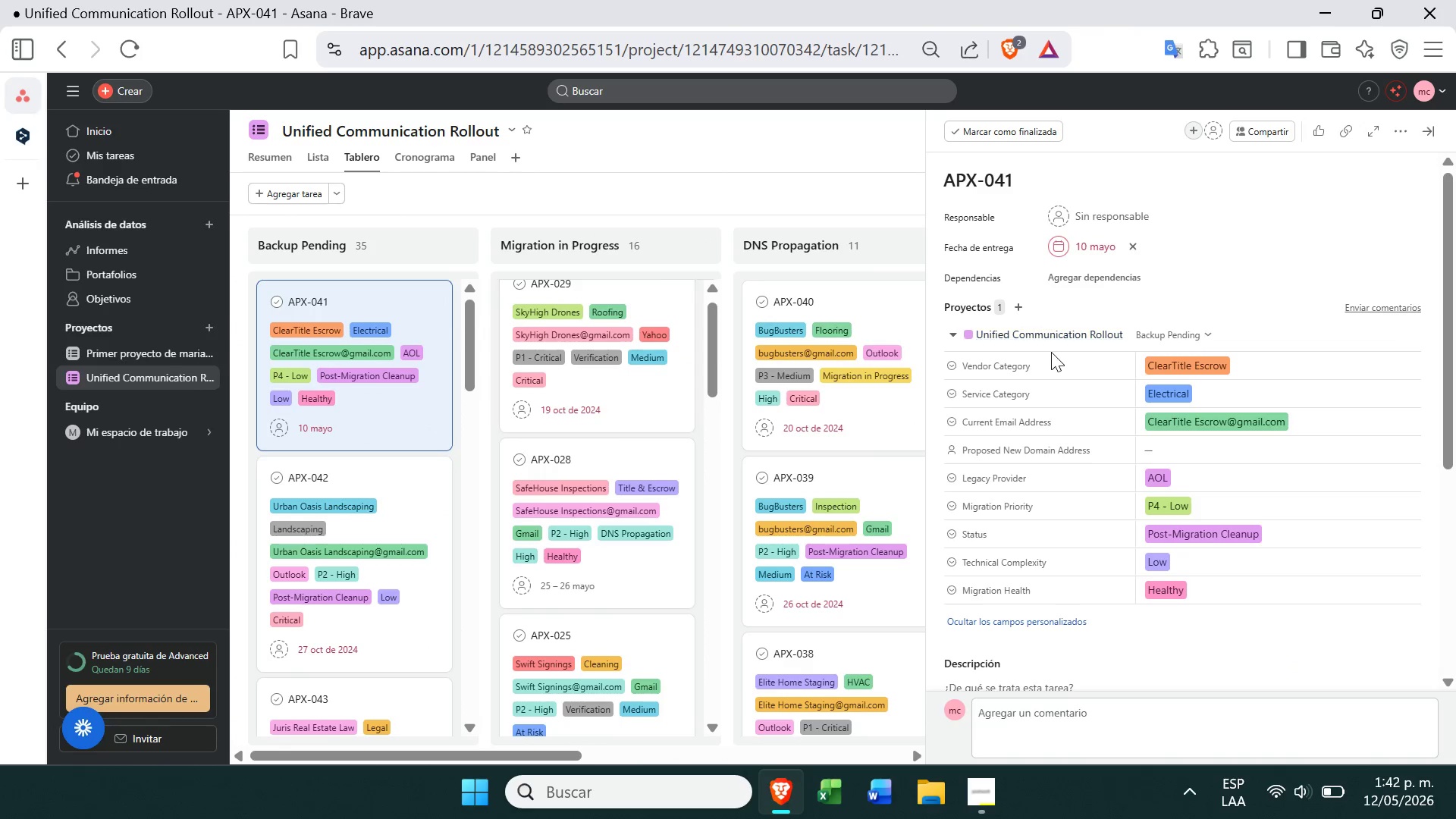 
mouse_move([1131, 251])
 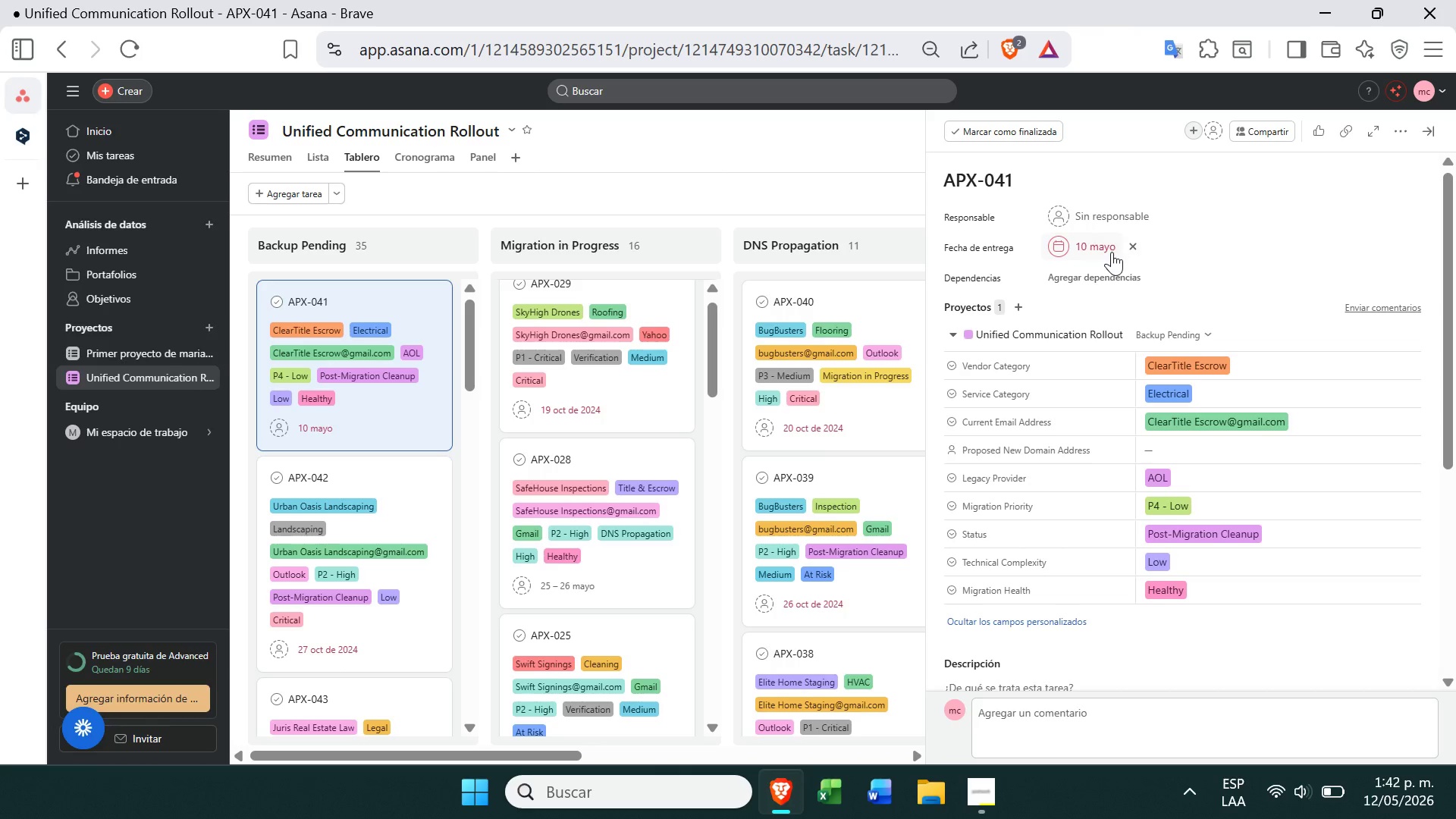 
left_click([1112, 252])
 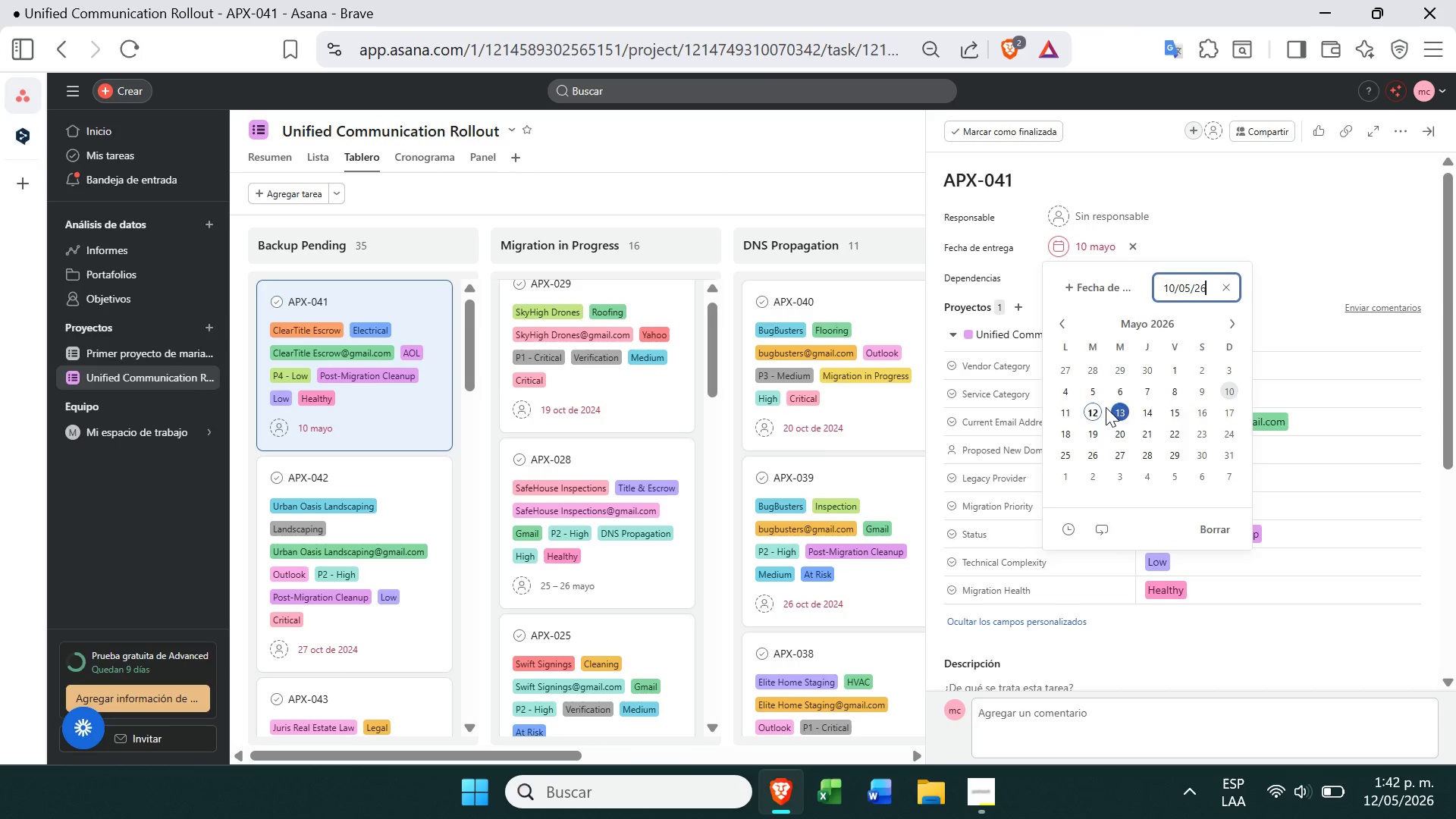 
left_click([1099, 406])
 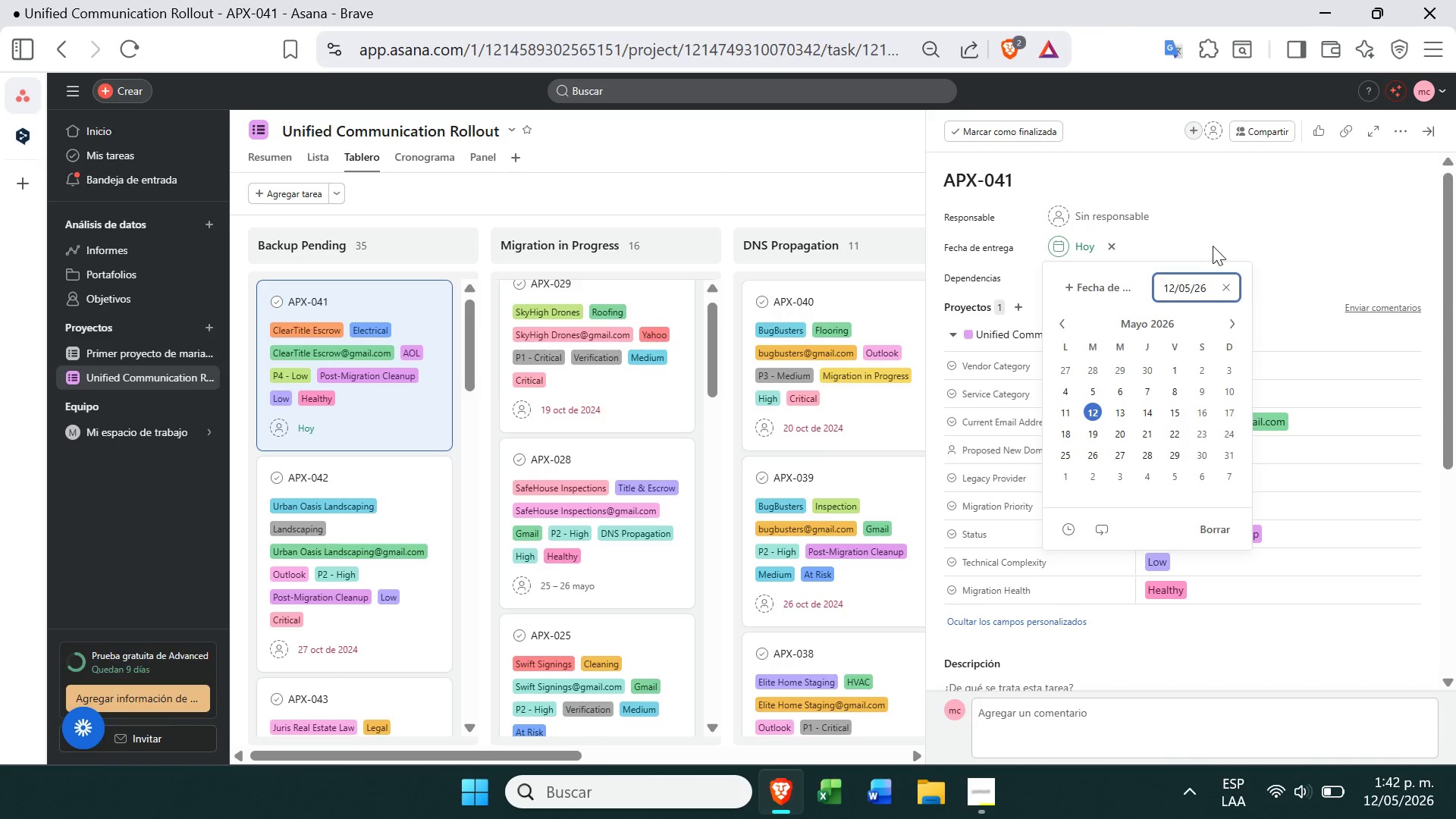 
left_click([1221, 236])
 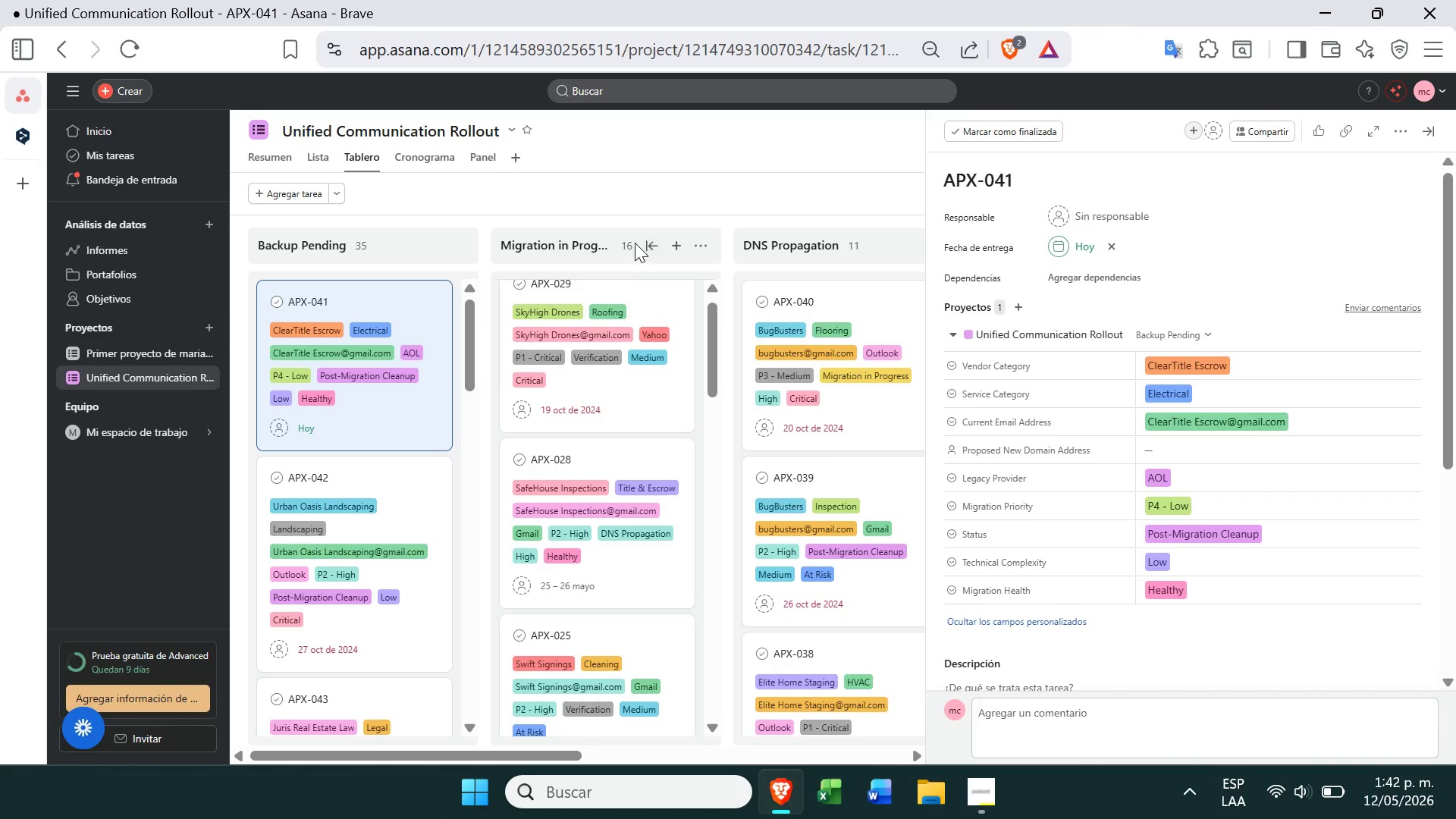 
left_click([746, 183])
 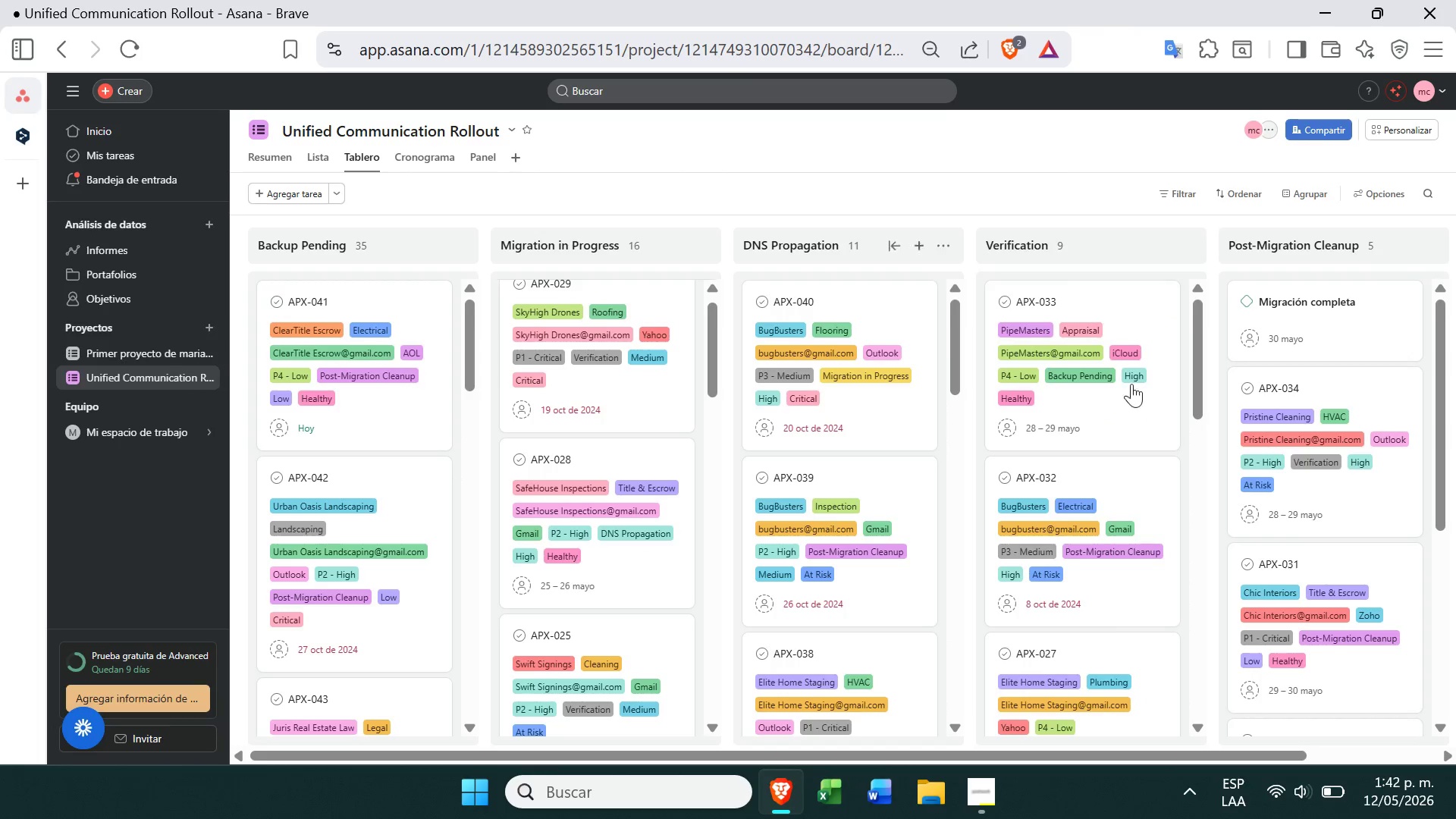 
left_click([1390, 814])
 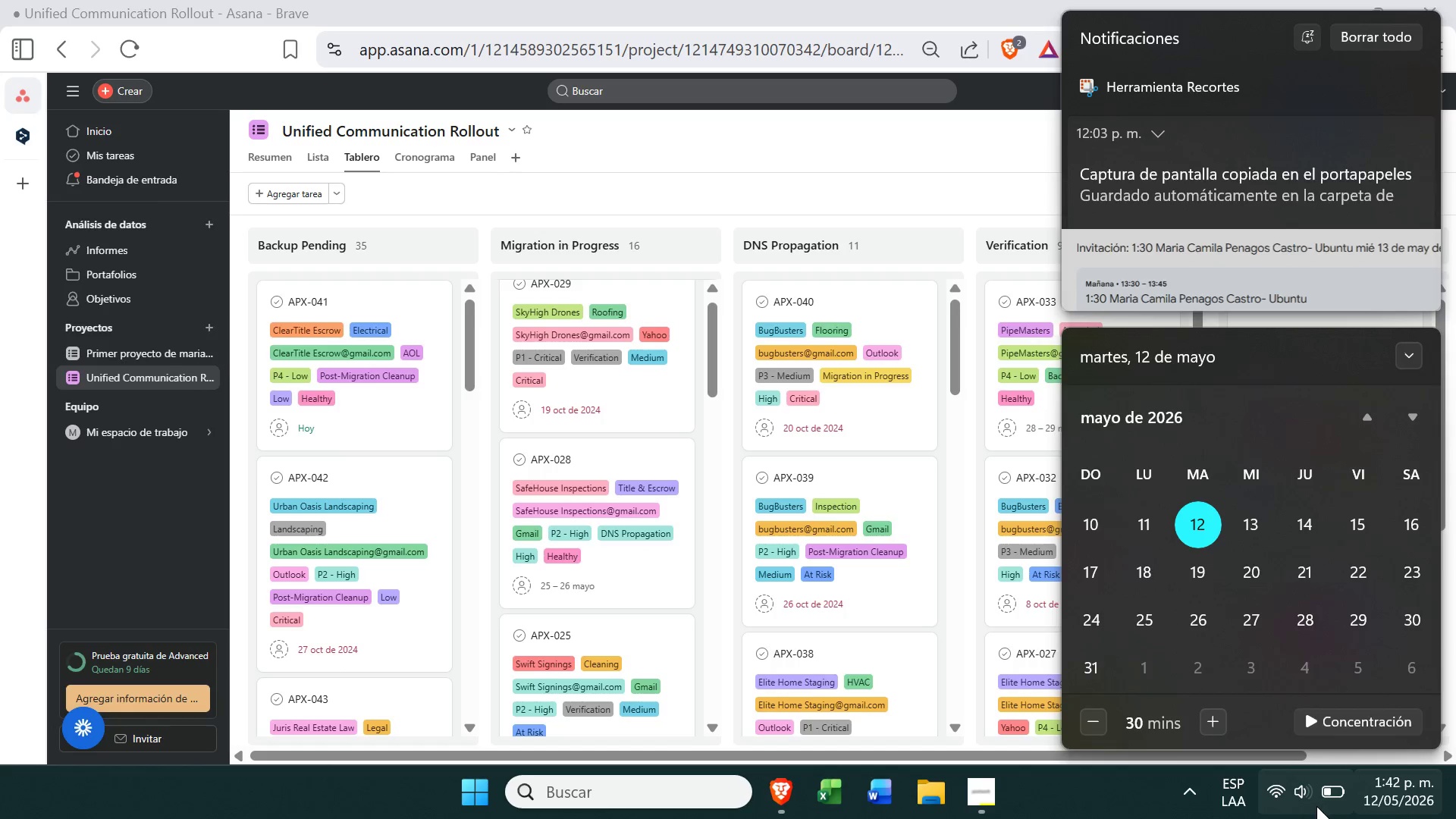 
right_click([1365, 800])
 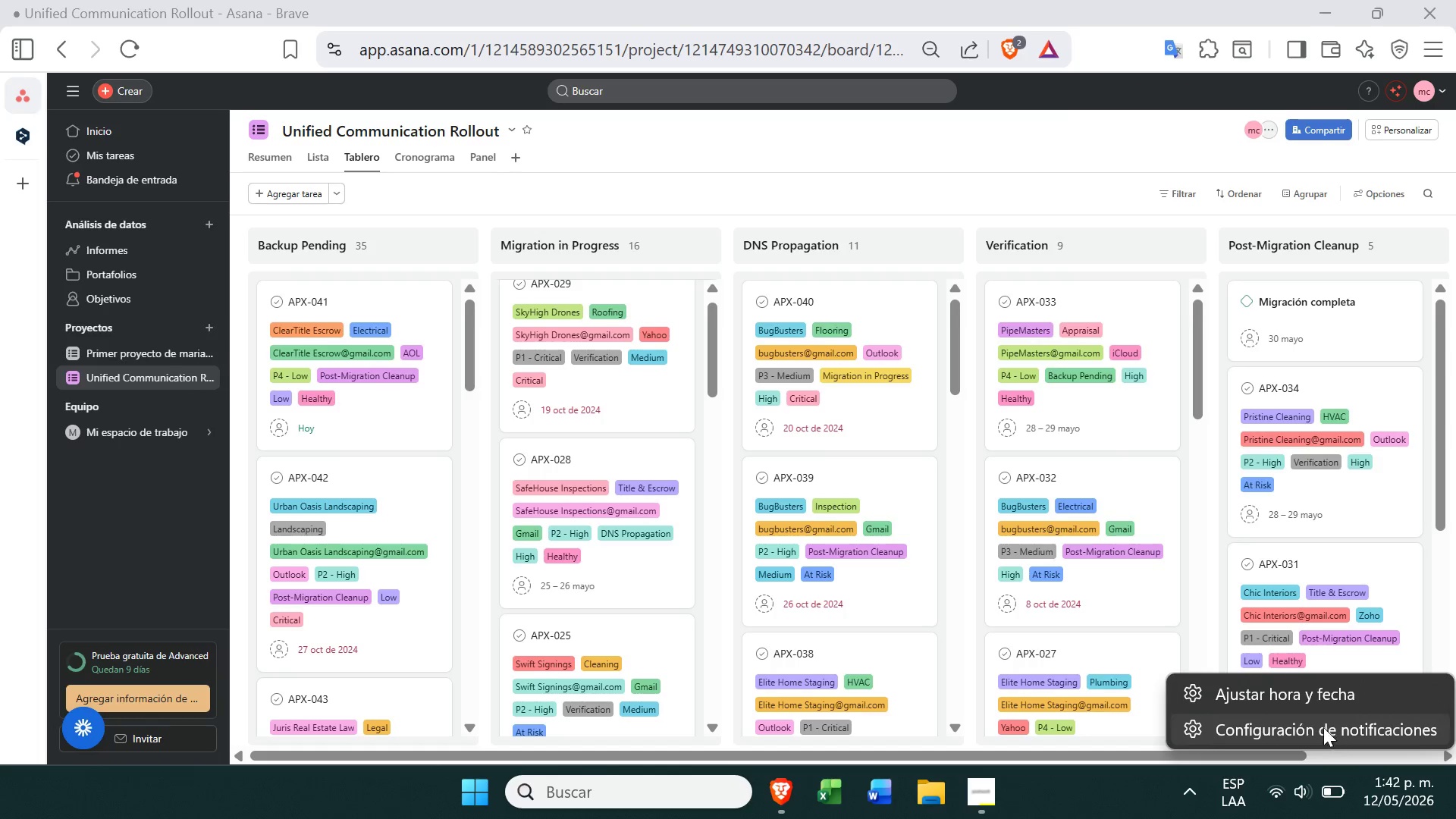 
left_click([1295, 695])
 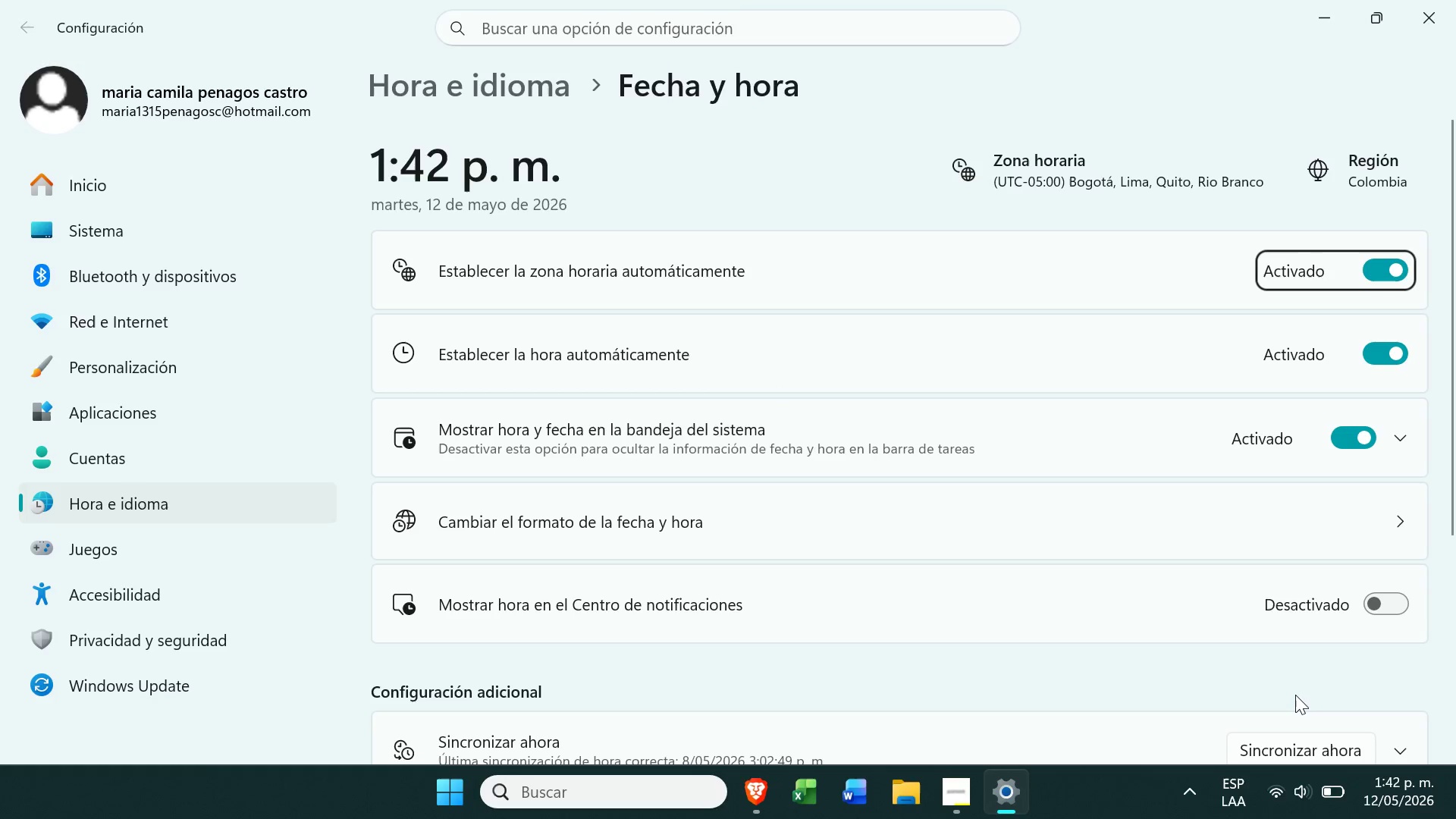 
wait(8.78)
 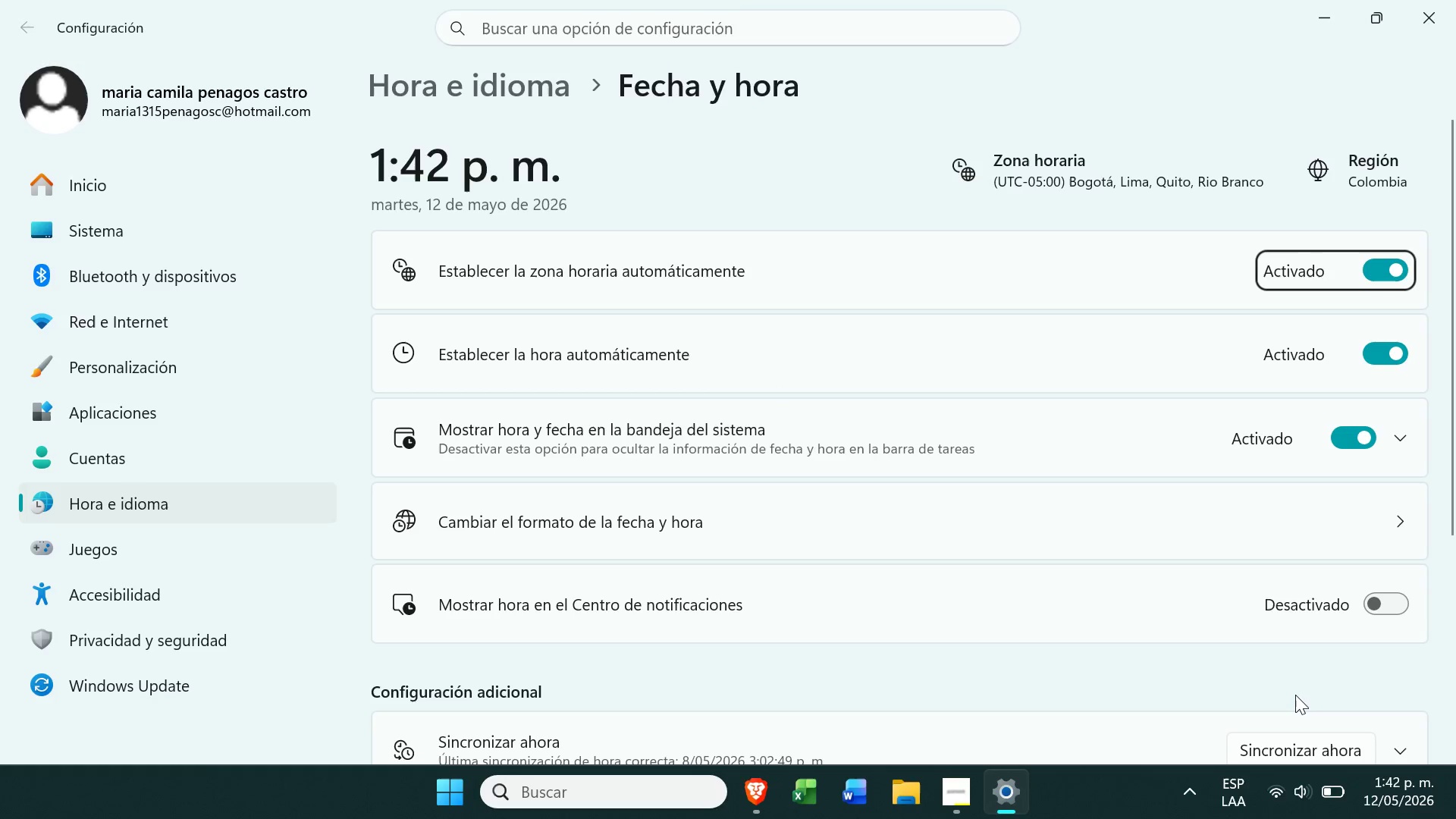 
left_click([1376, 281])
 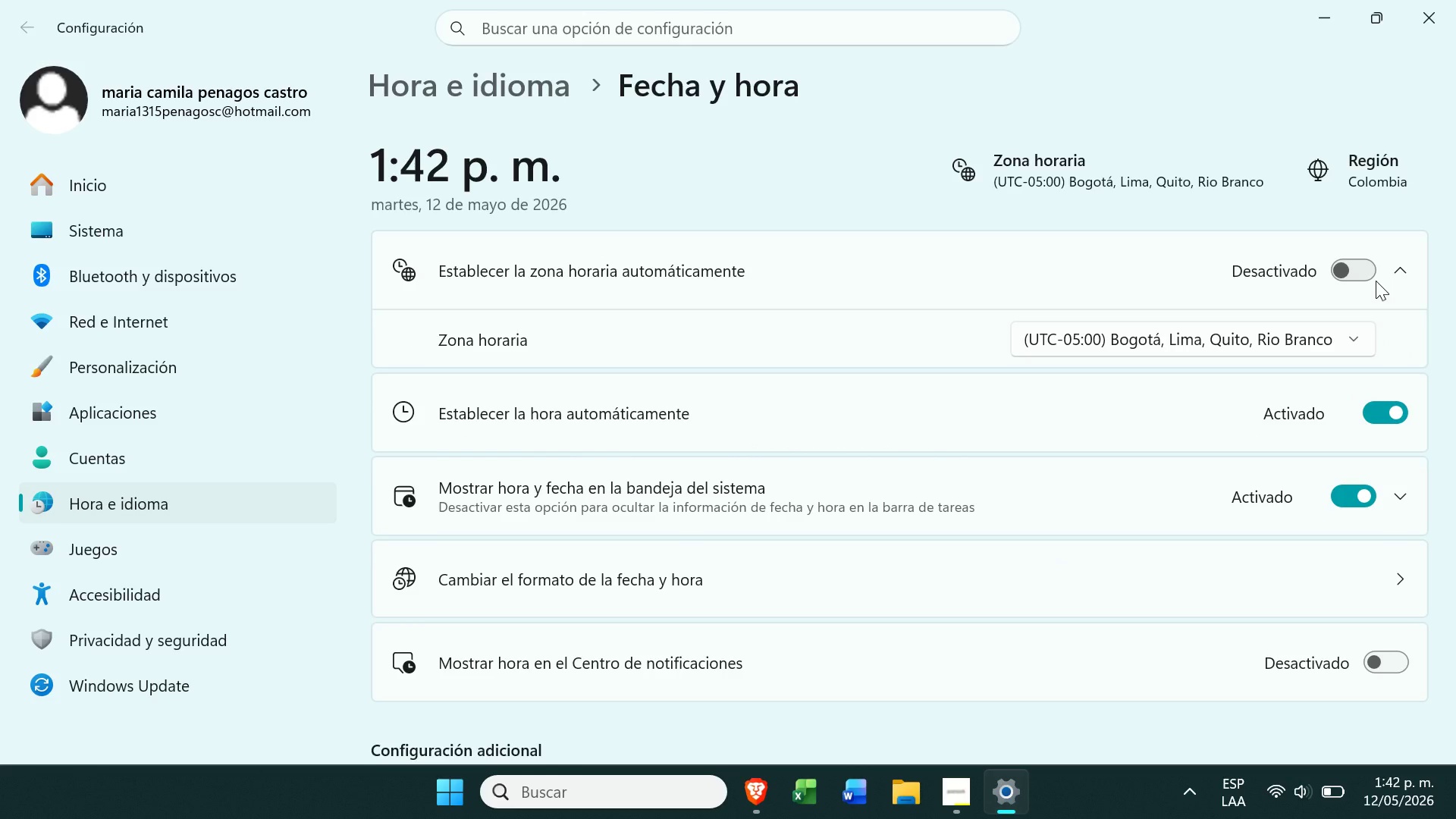 
left_click([1392, 404])
 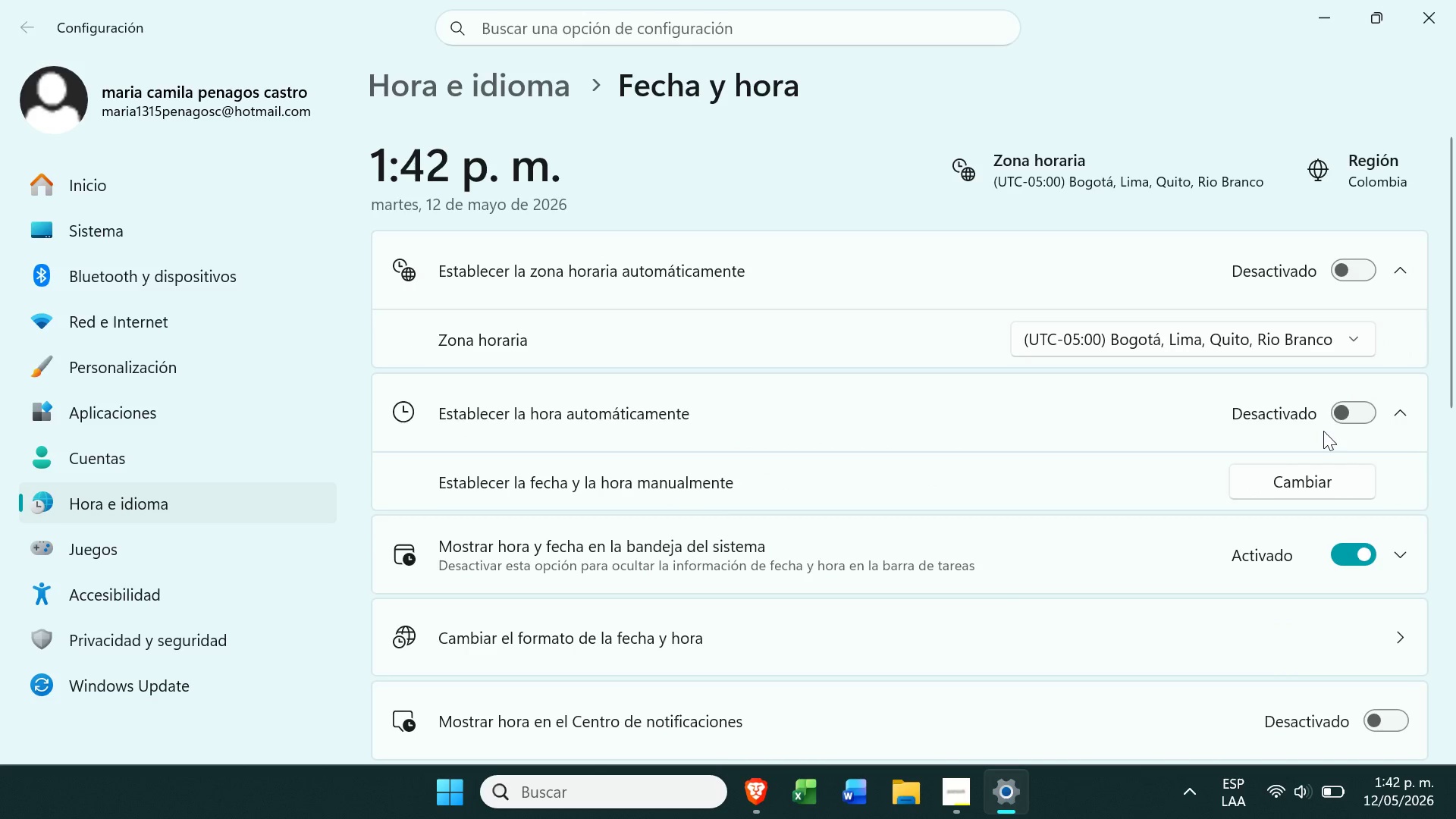 
left_click([1288, 483])
 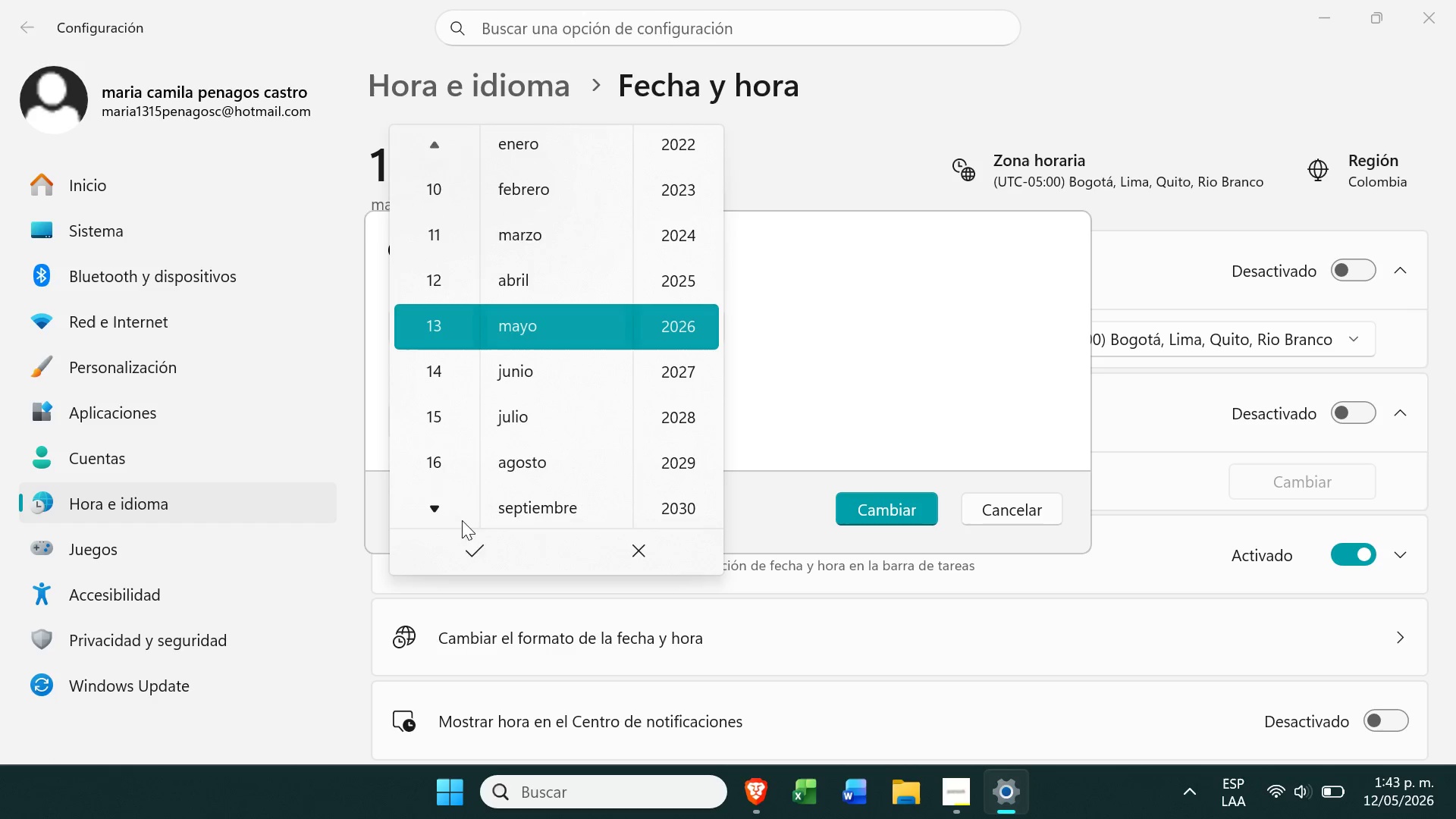 
wait(14.99)
 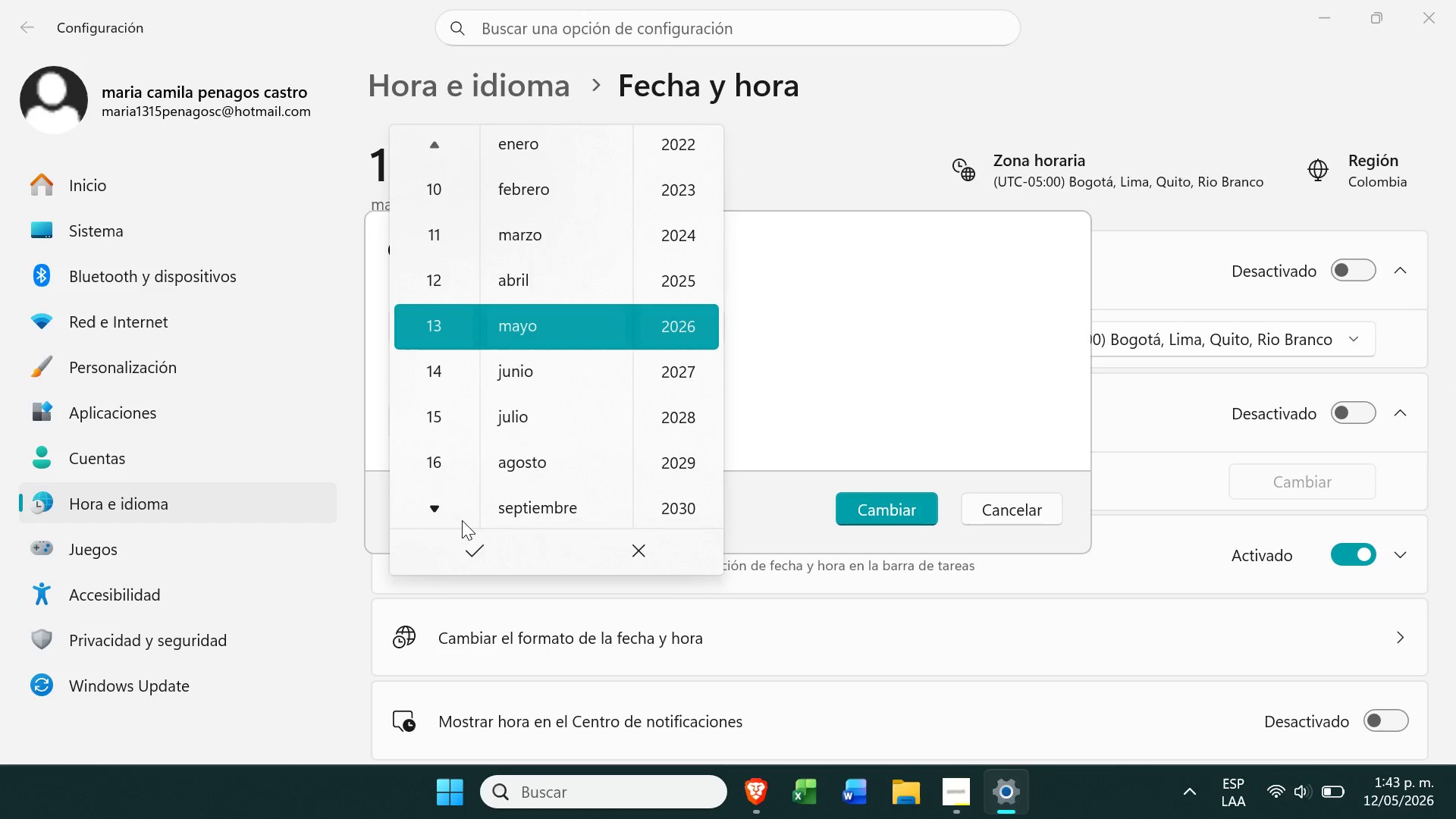 
left_click([752, 786])
 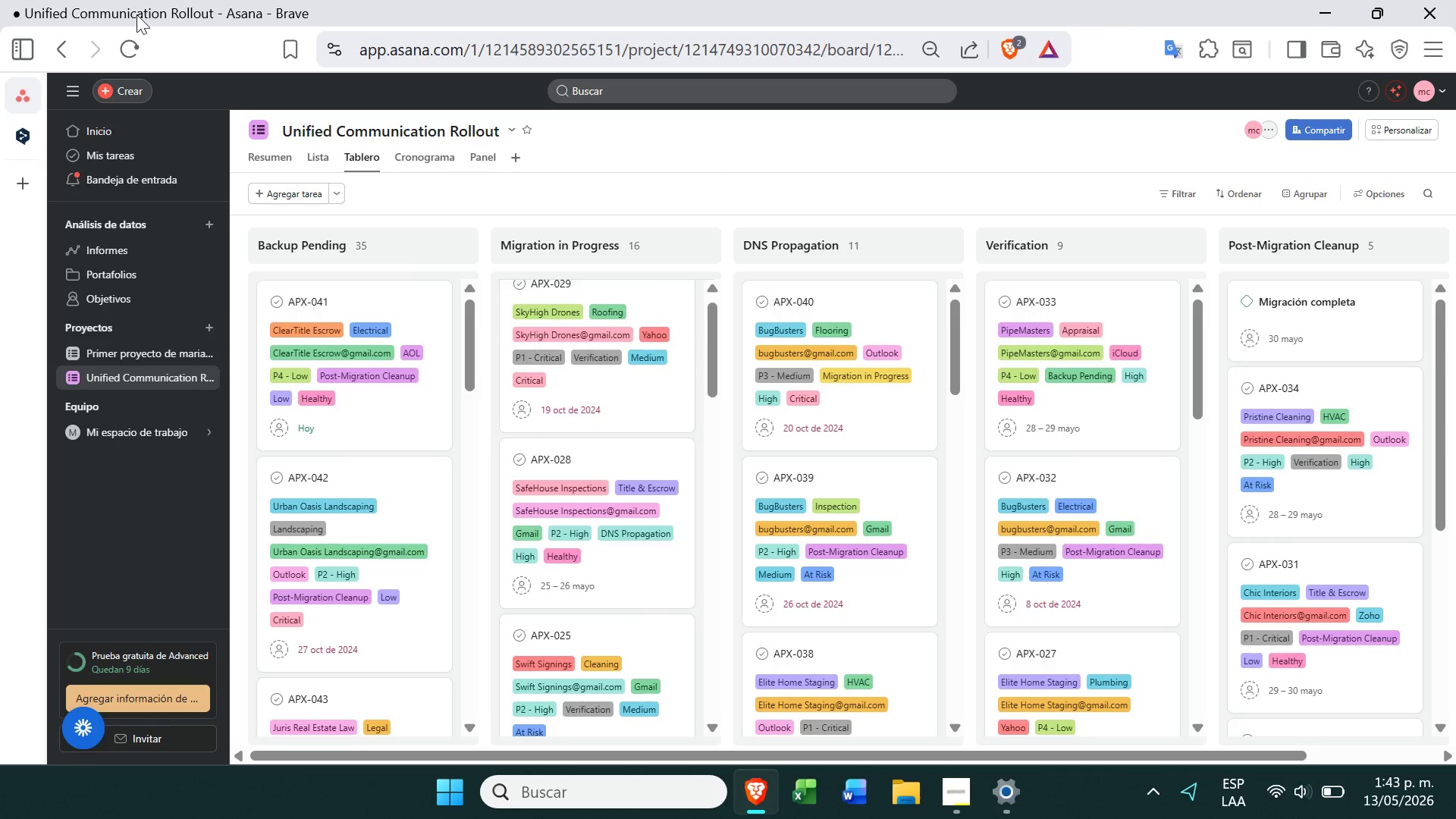 
left_click([124, 54])
 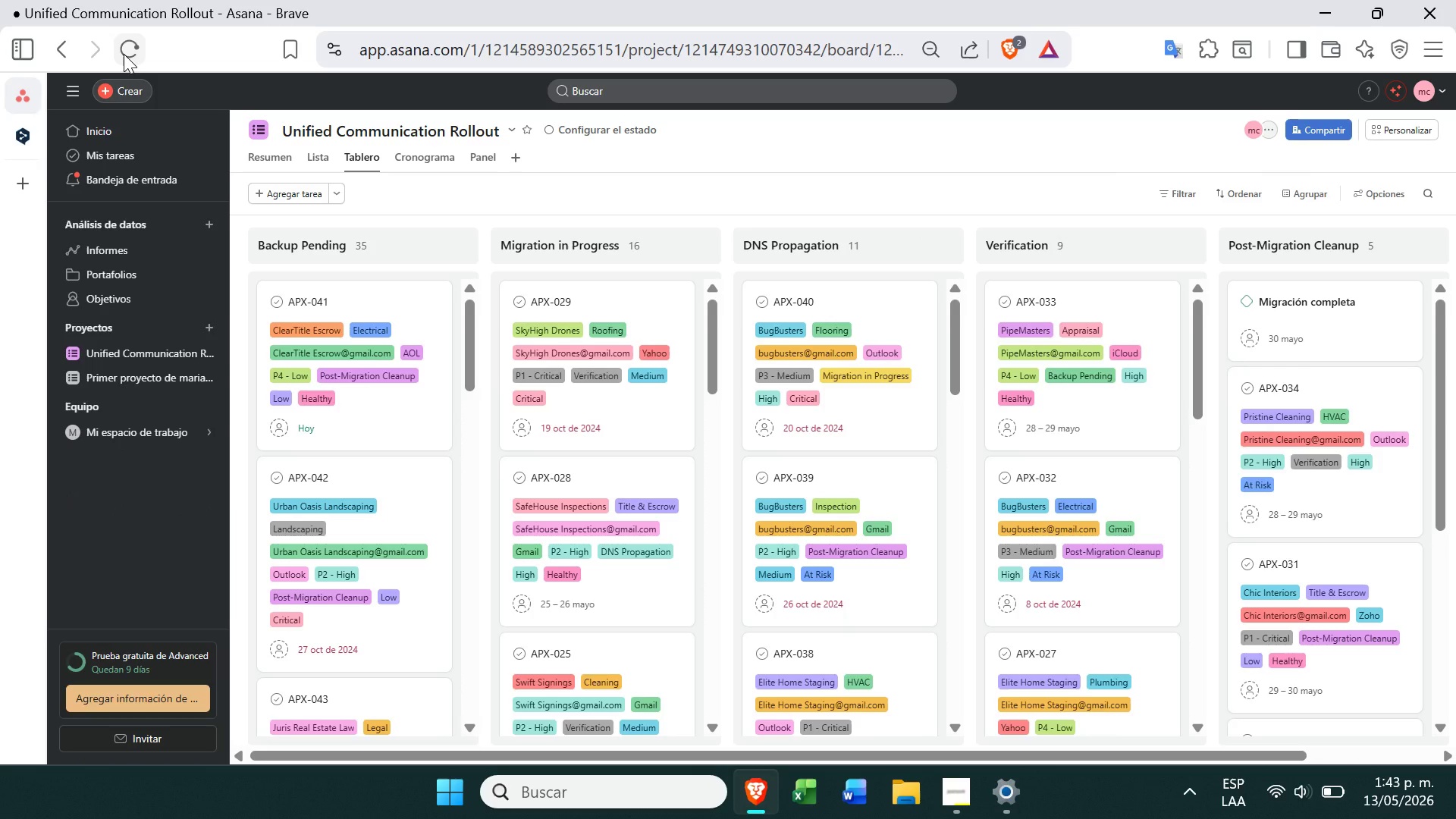 
wait(50.52)
 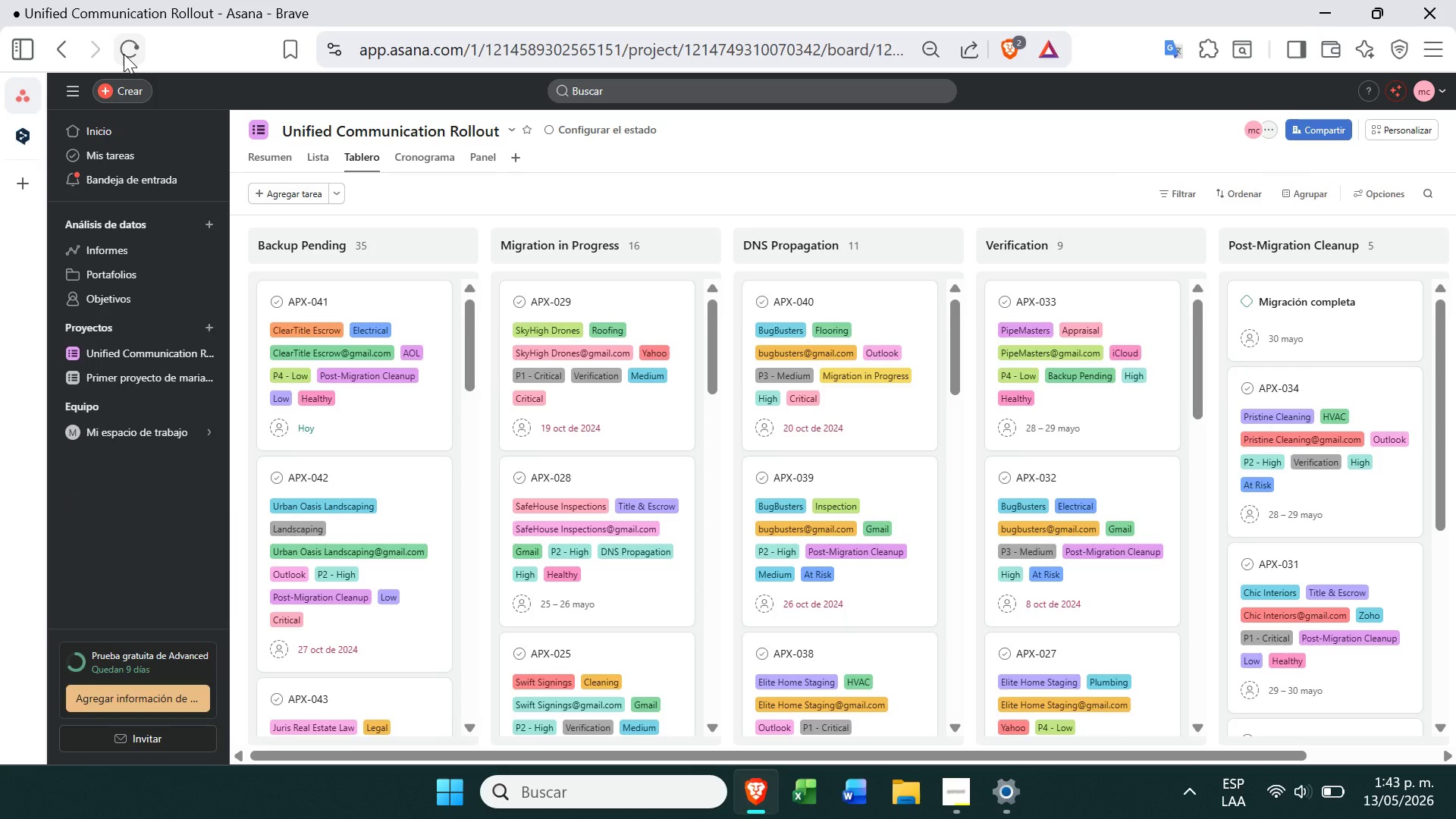 
left_click([372, 407])
 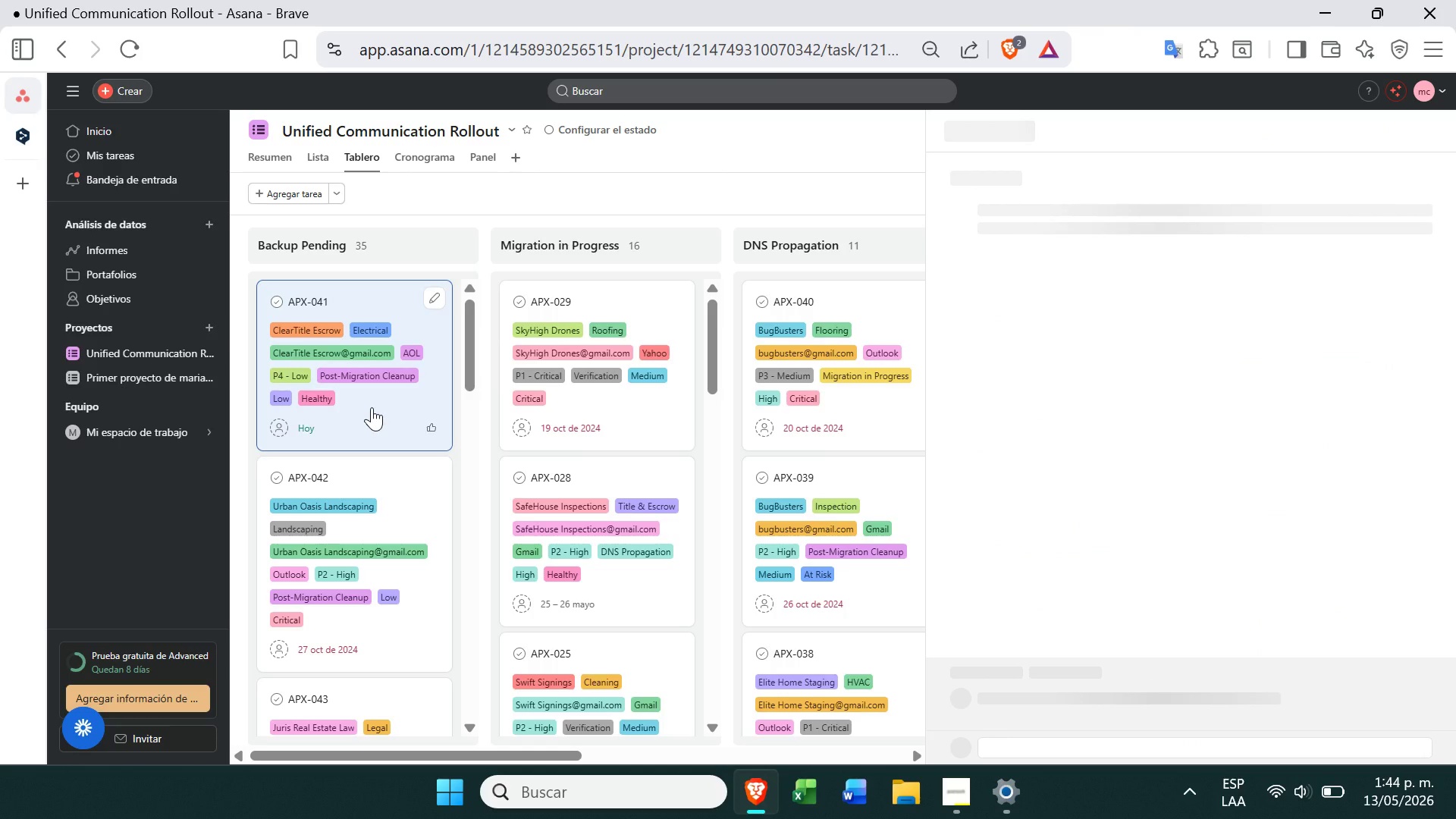 
wait(9.48)
 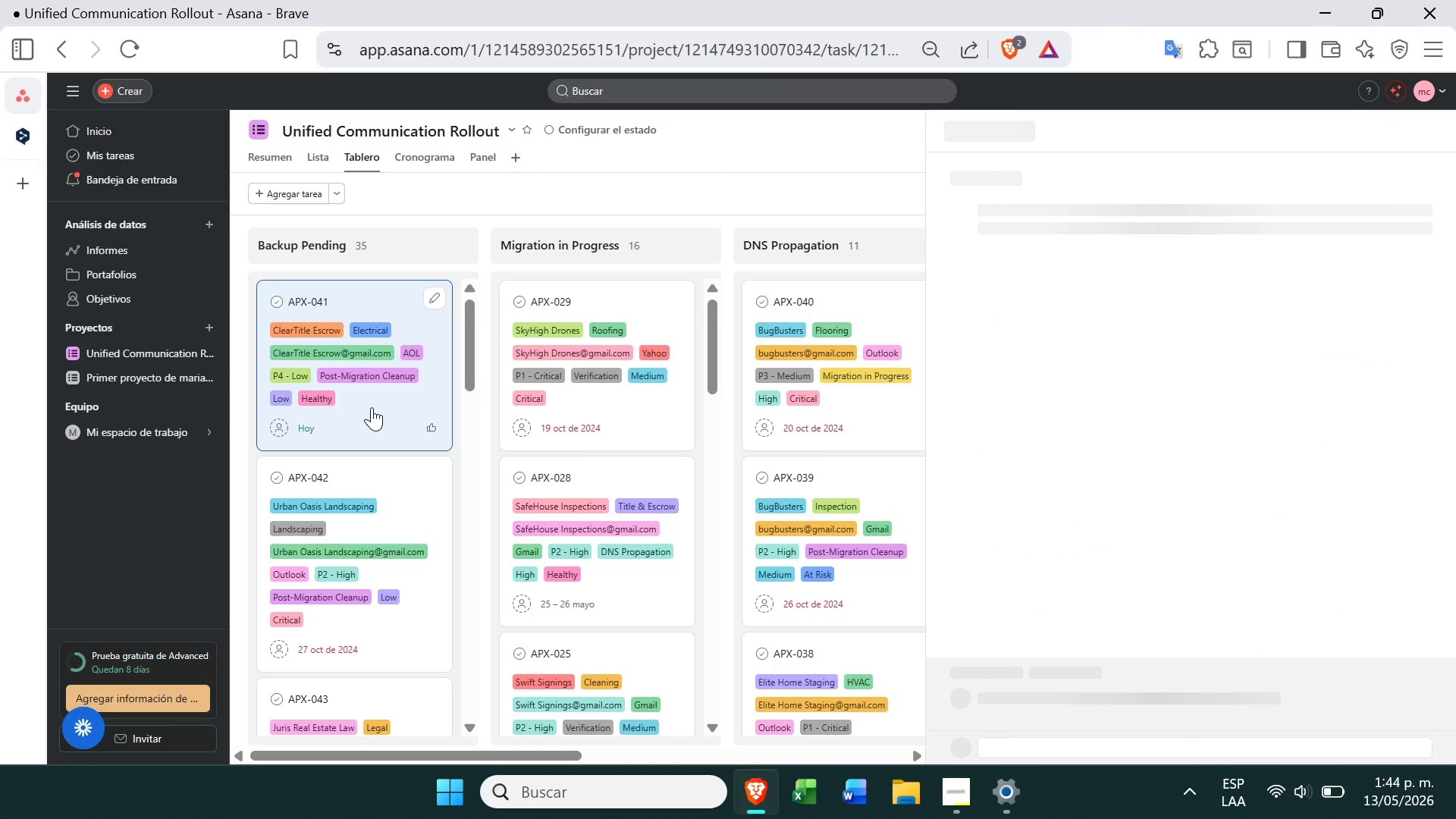 
left_click([1386, 813])
 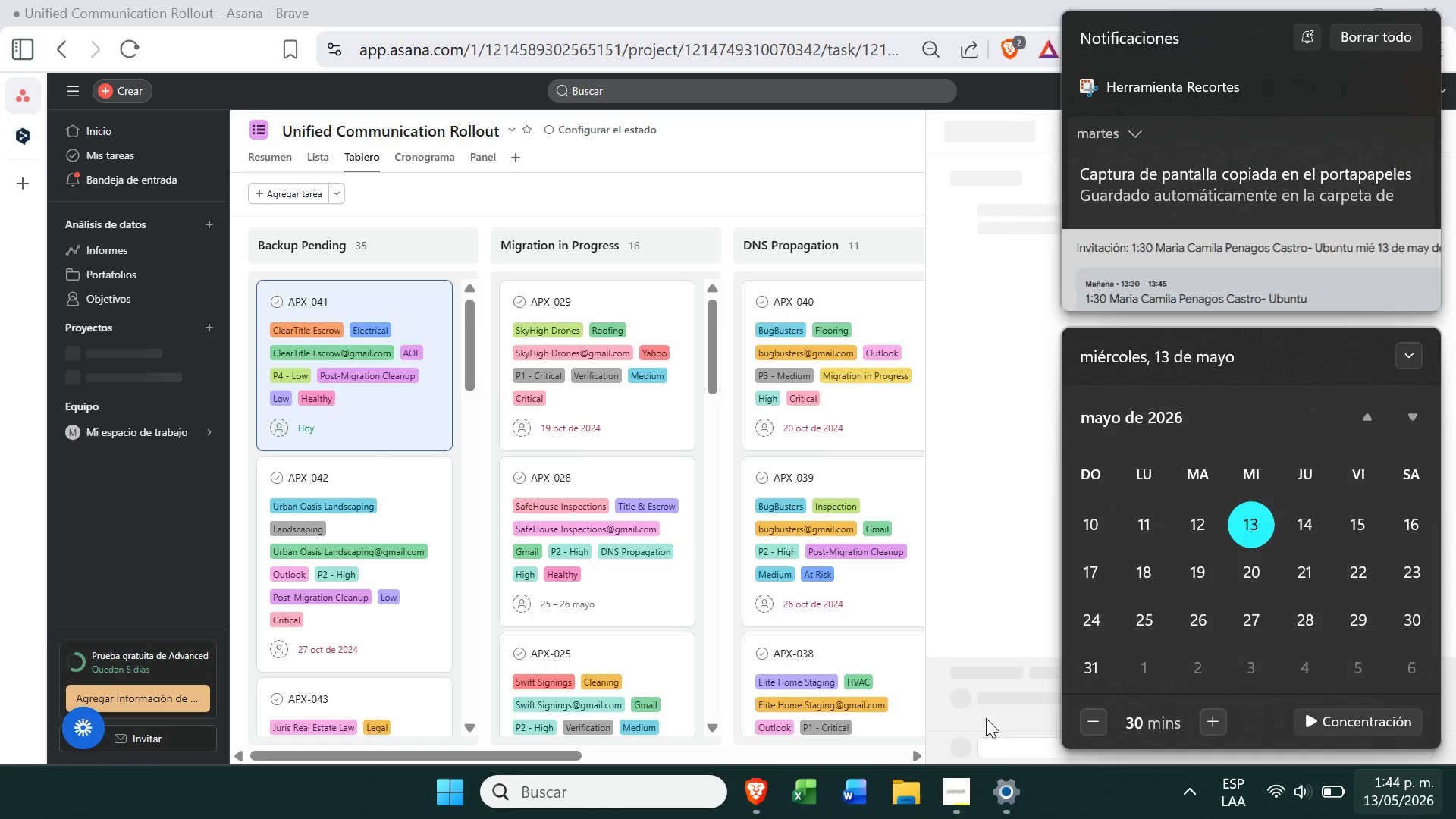 
left_click([1013, 802])
 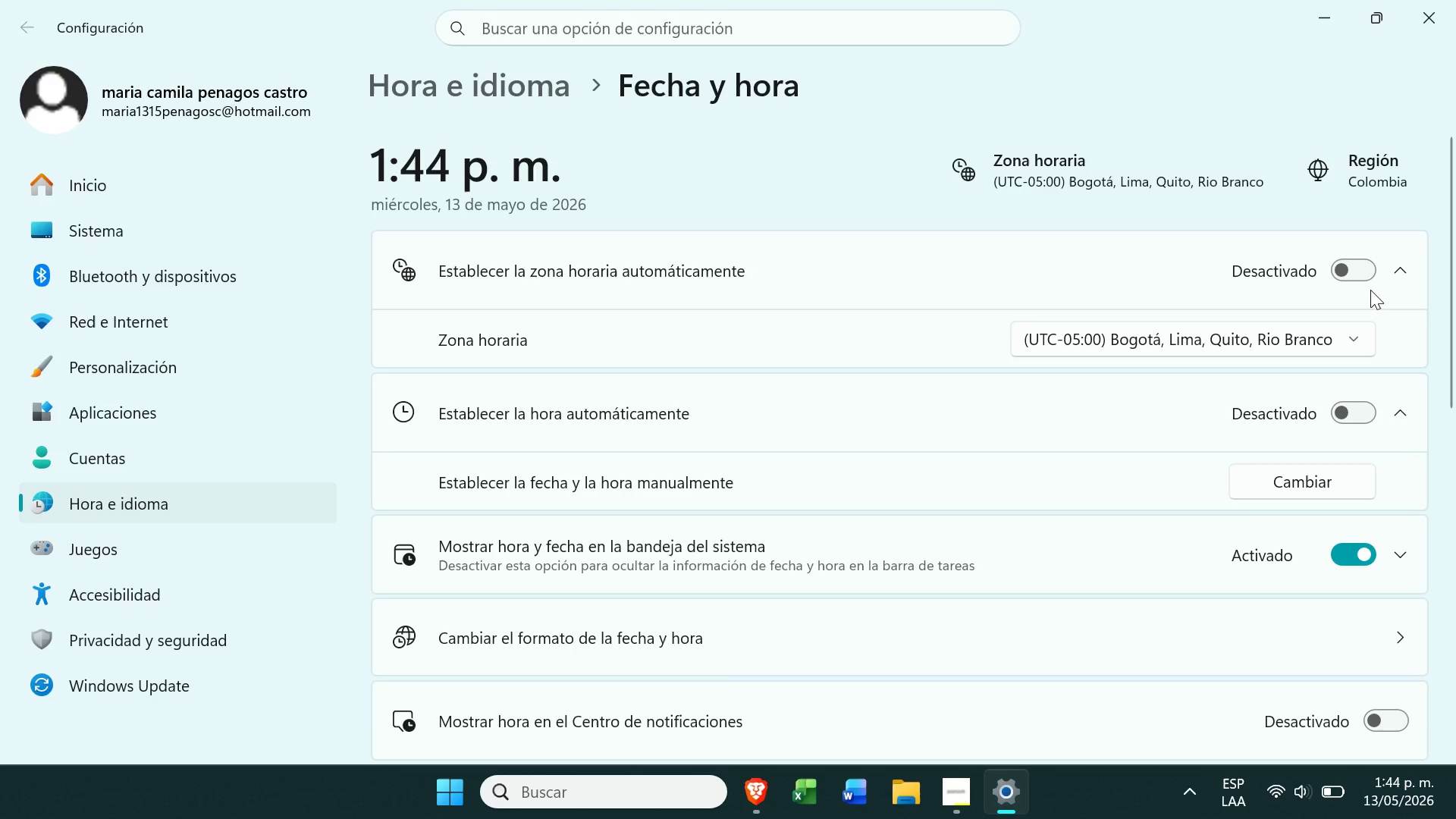 
left_click([1351, 270])
 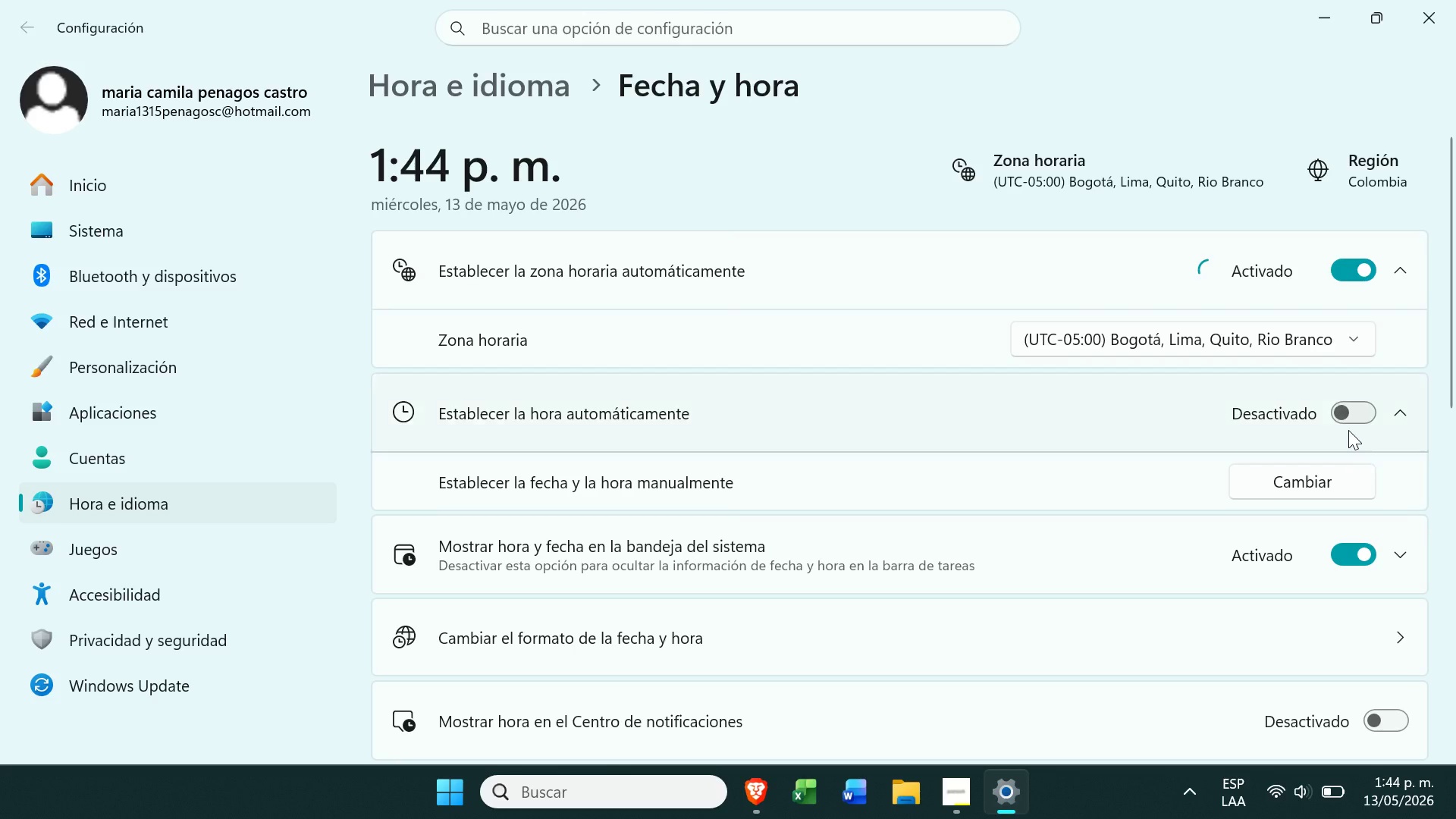 
left_click([1350, 418])
 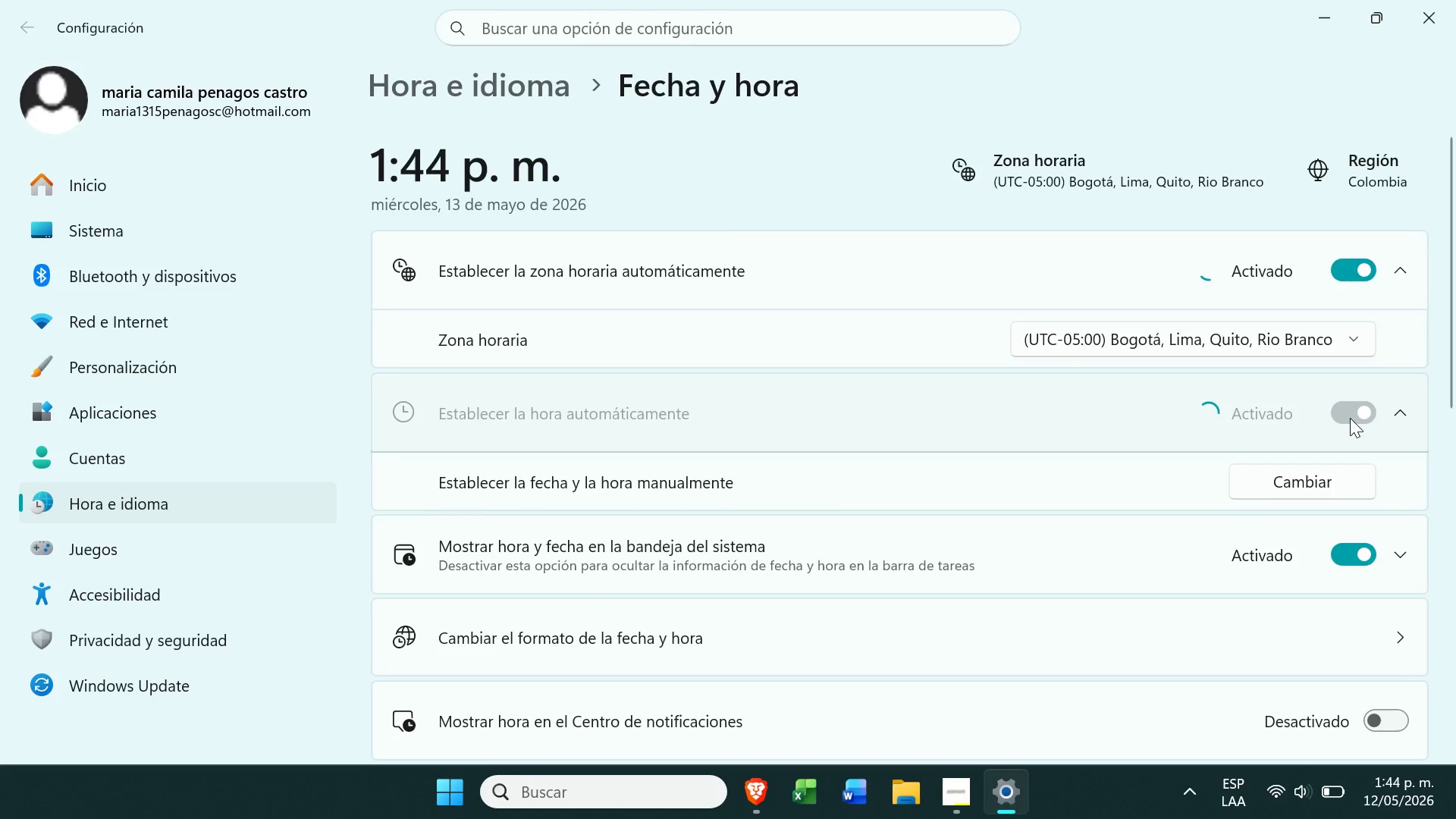 
wait(6.47)
 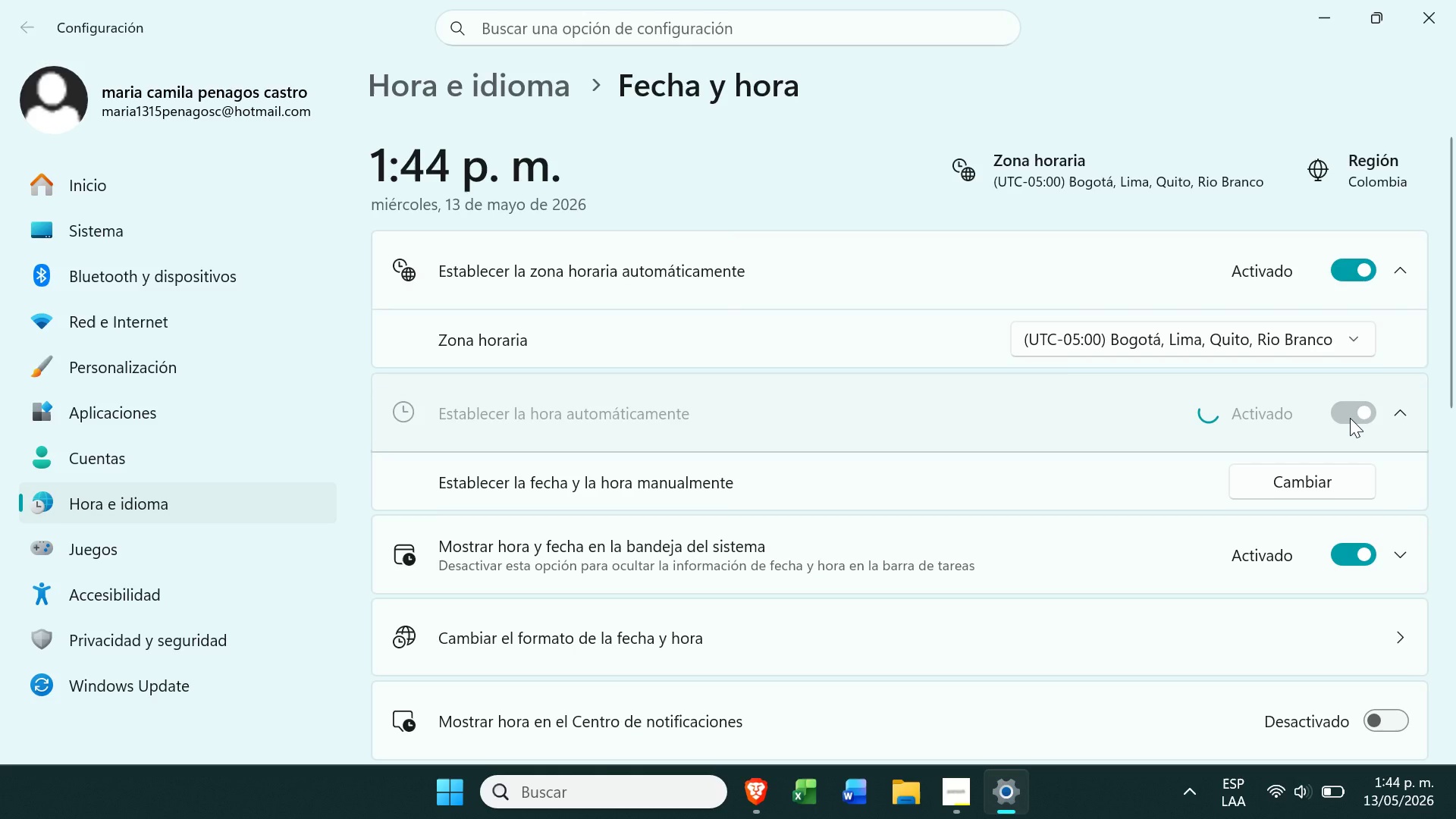 
left_click([1424, 19])
 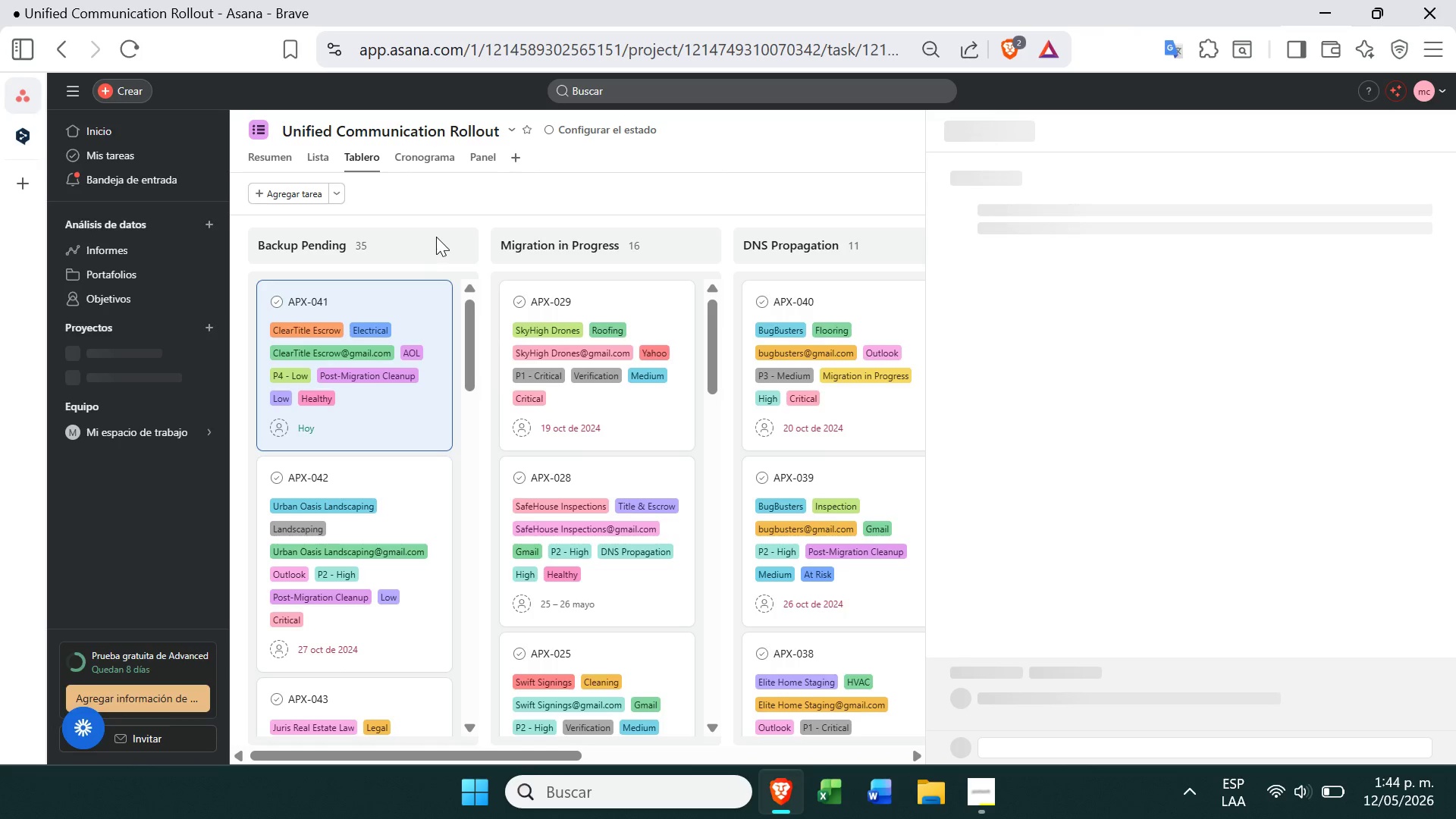 
left_click([454, 206])
 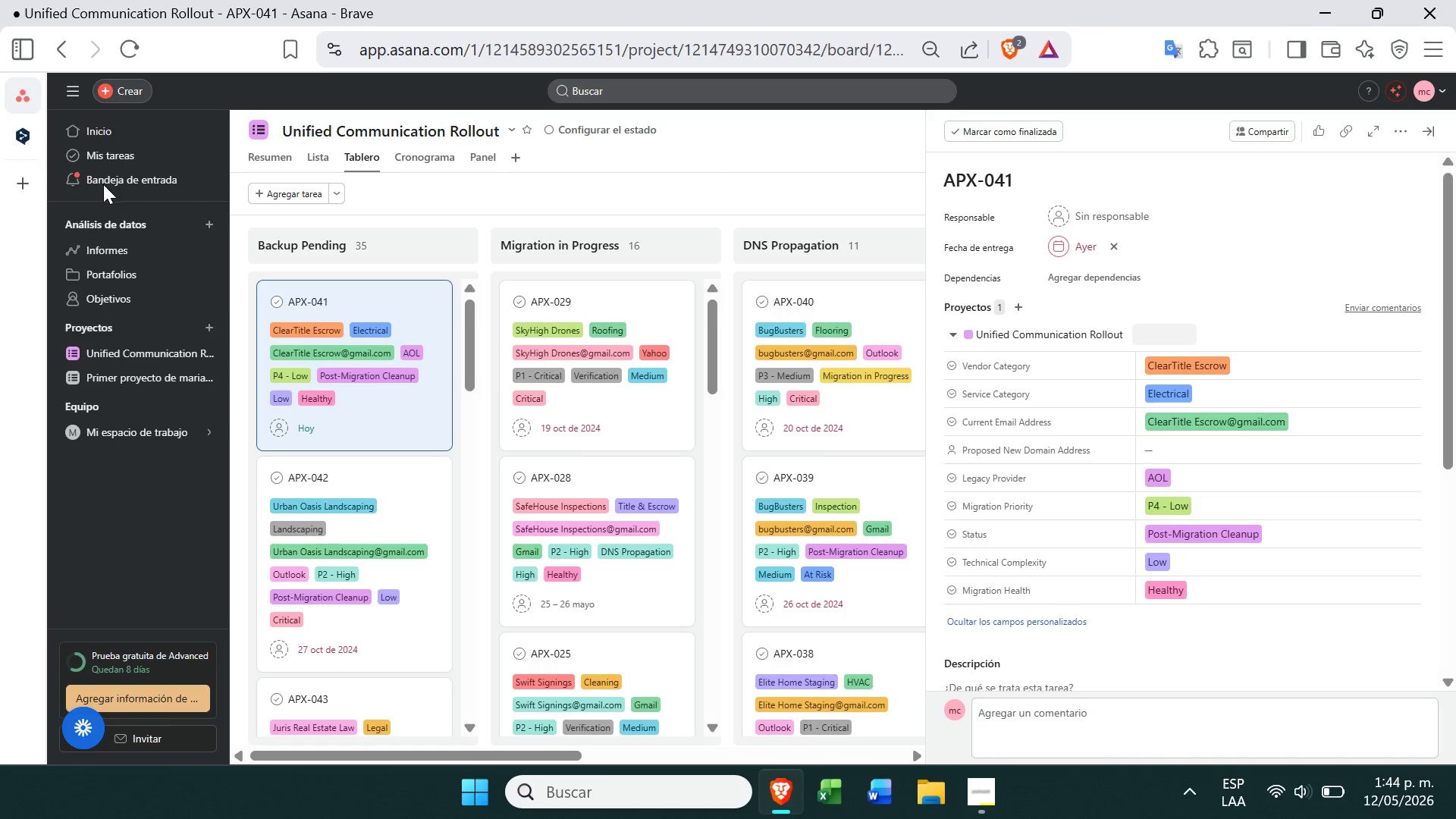 
left_click([103, 185])
 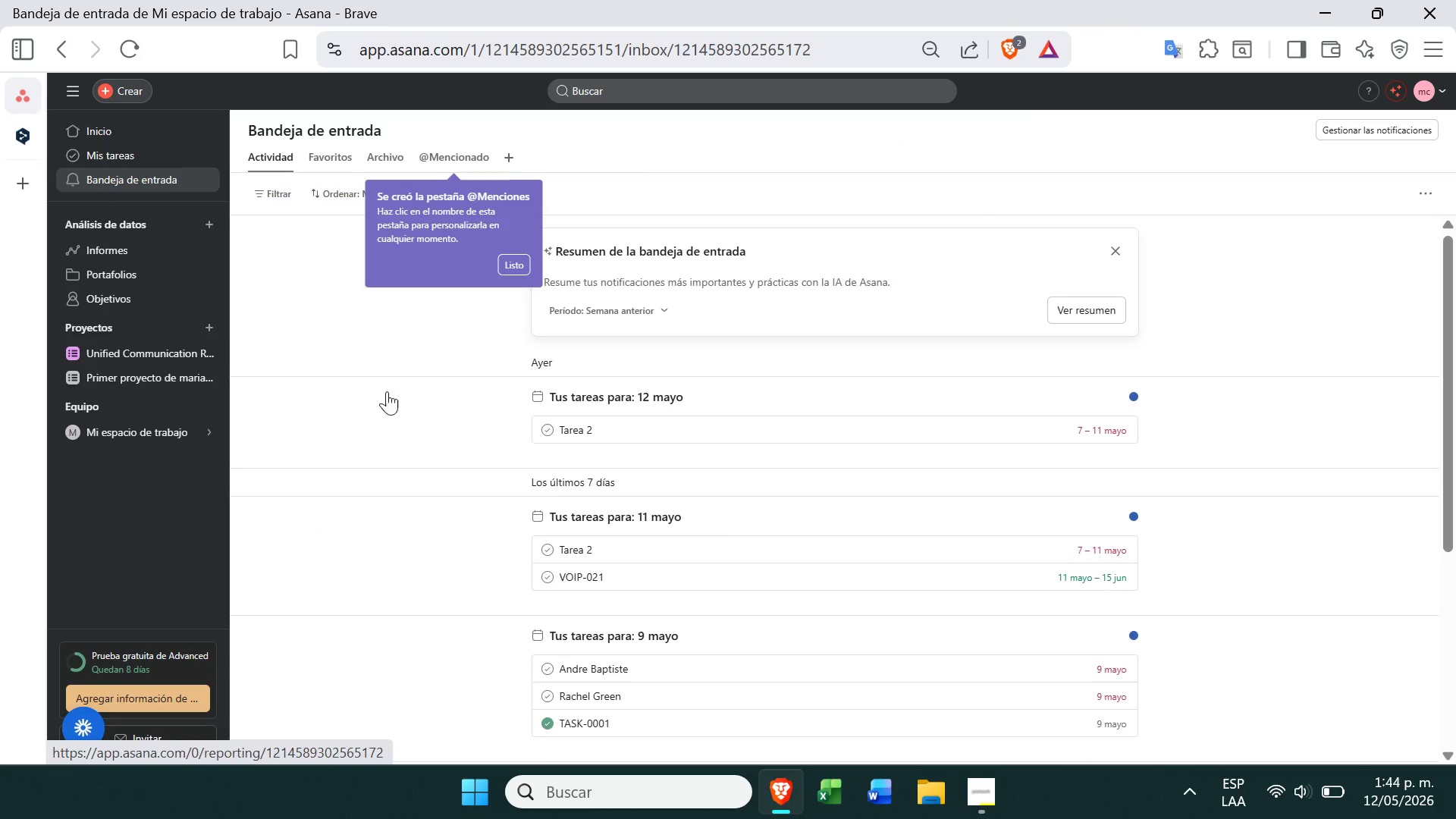 
wait(11.31)
 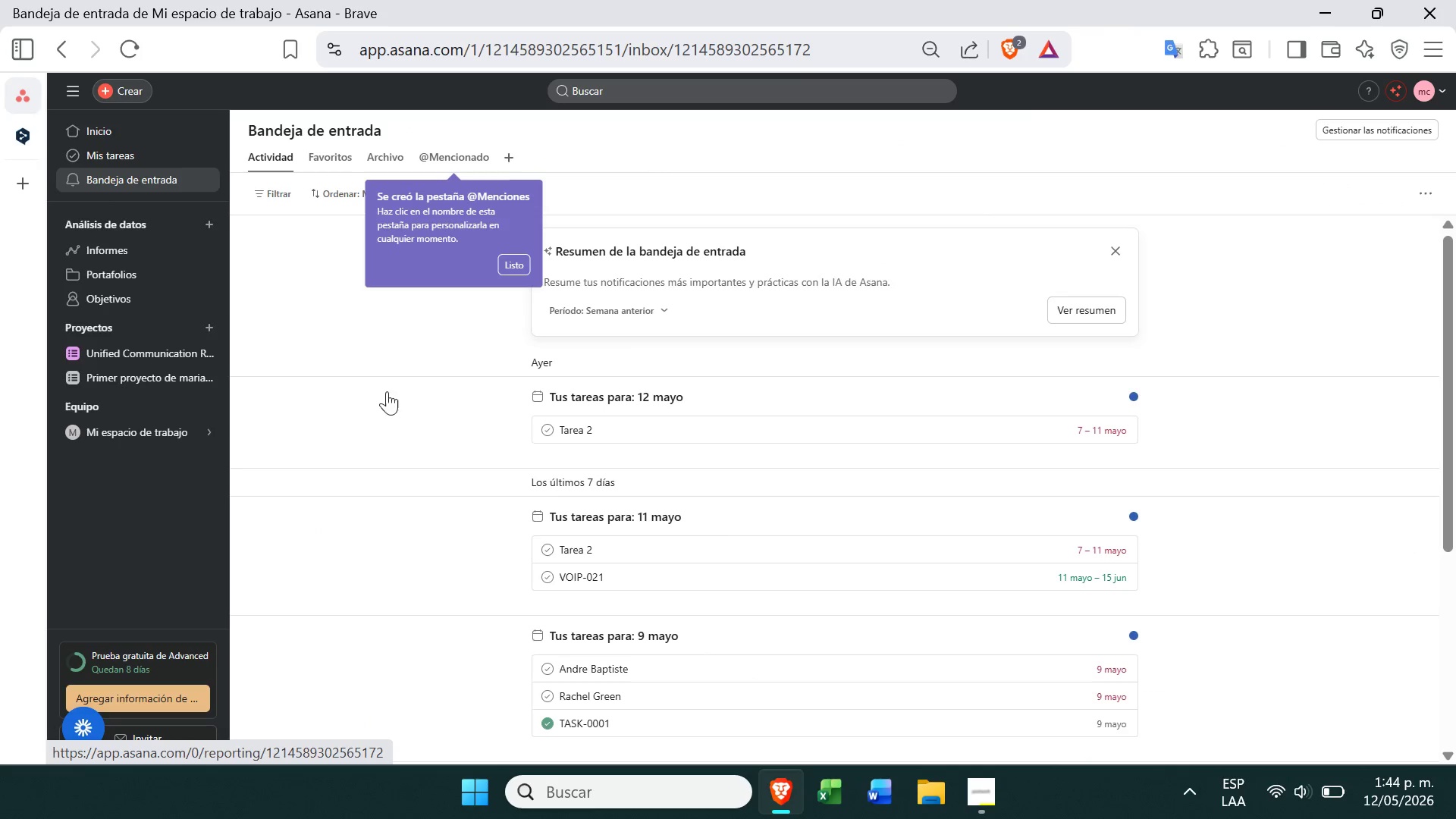 
left_click([401, 420])
 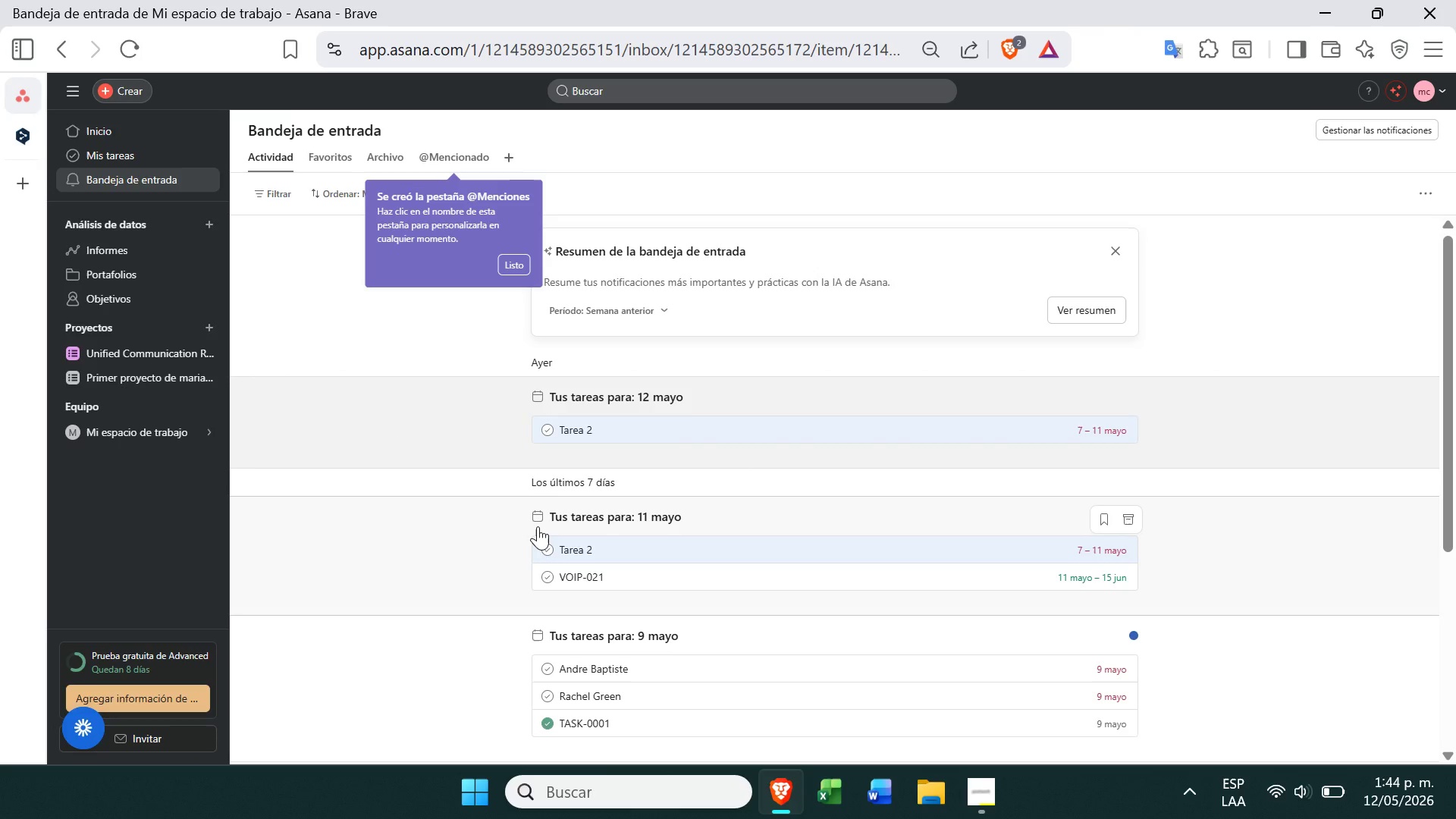 
left_click([534, 532])
 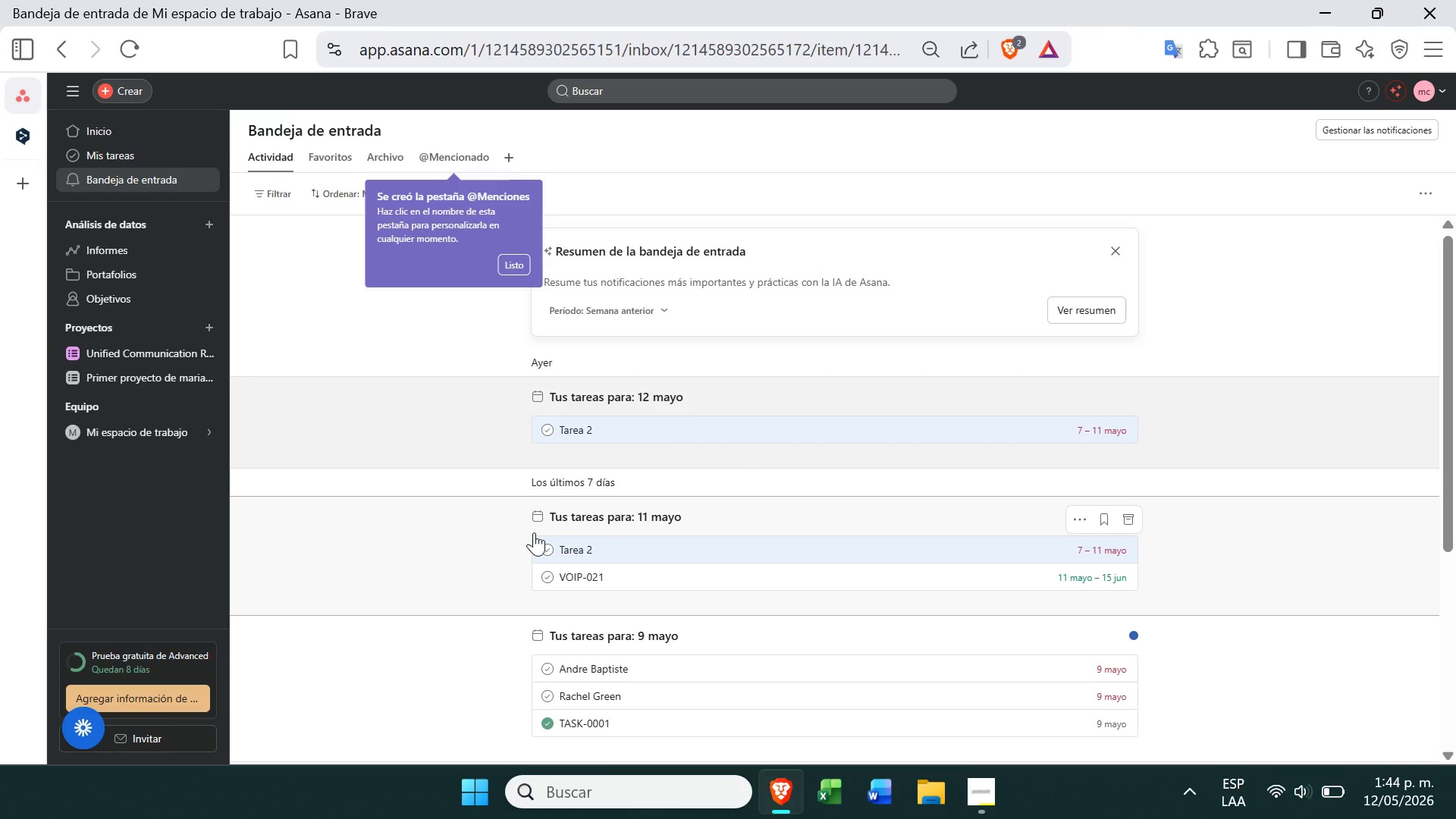 
left_click([611, 511])
 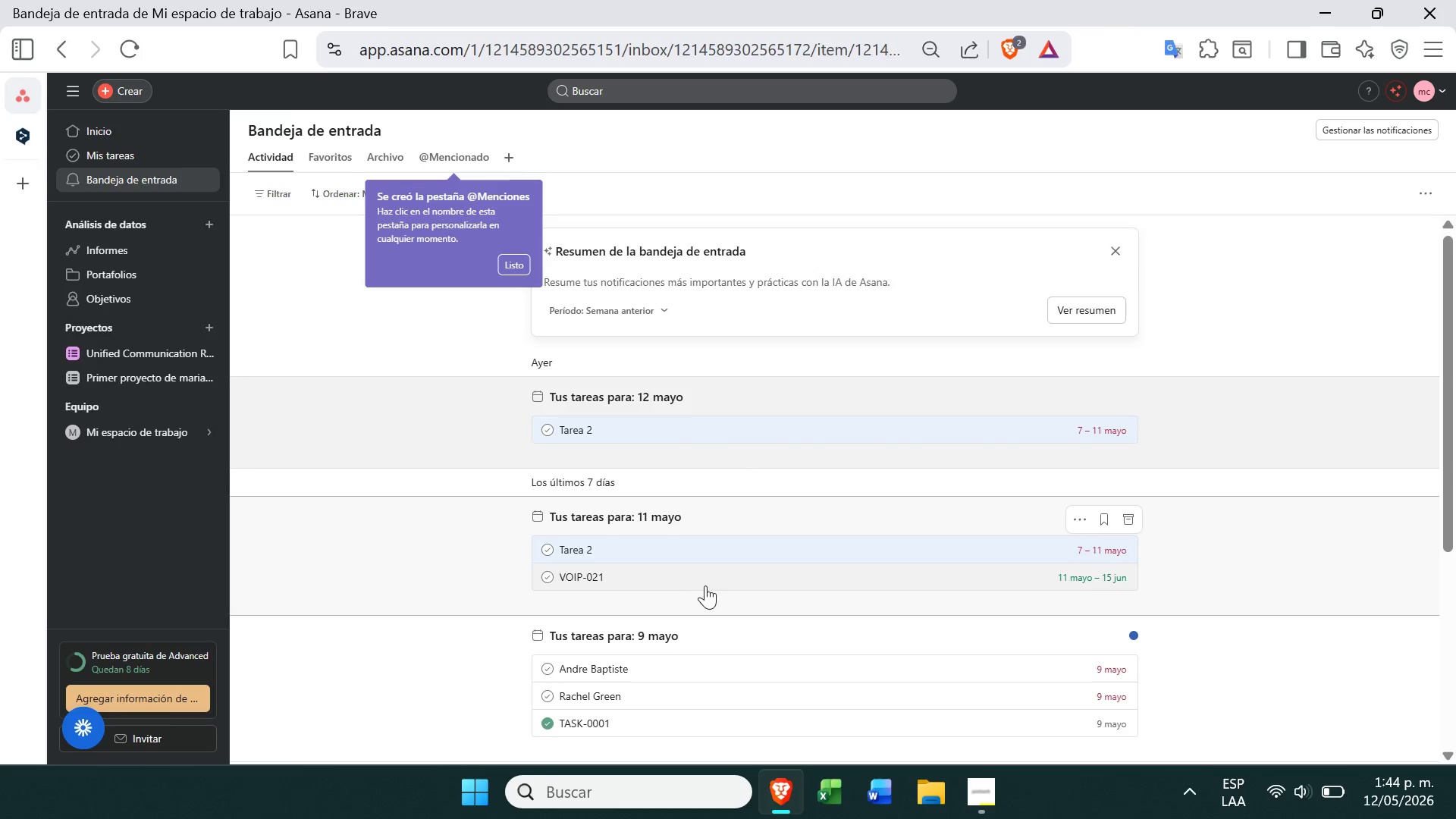 
left_click([718, 551])
 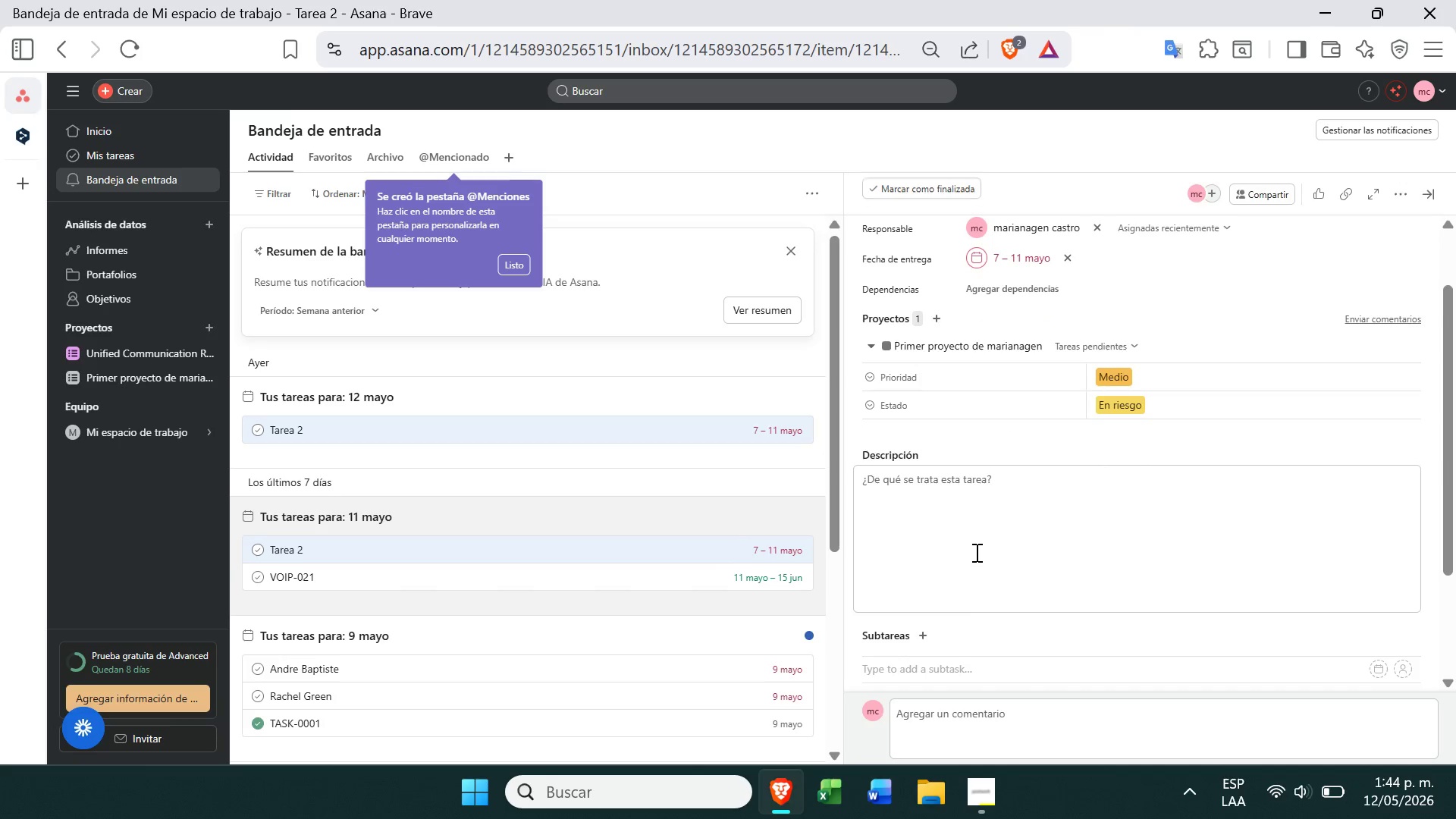 
wait(10.73)
 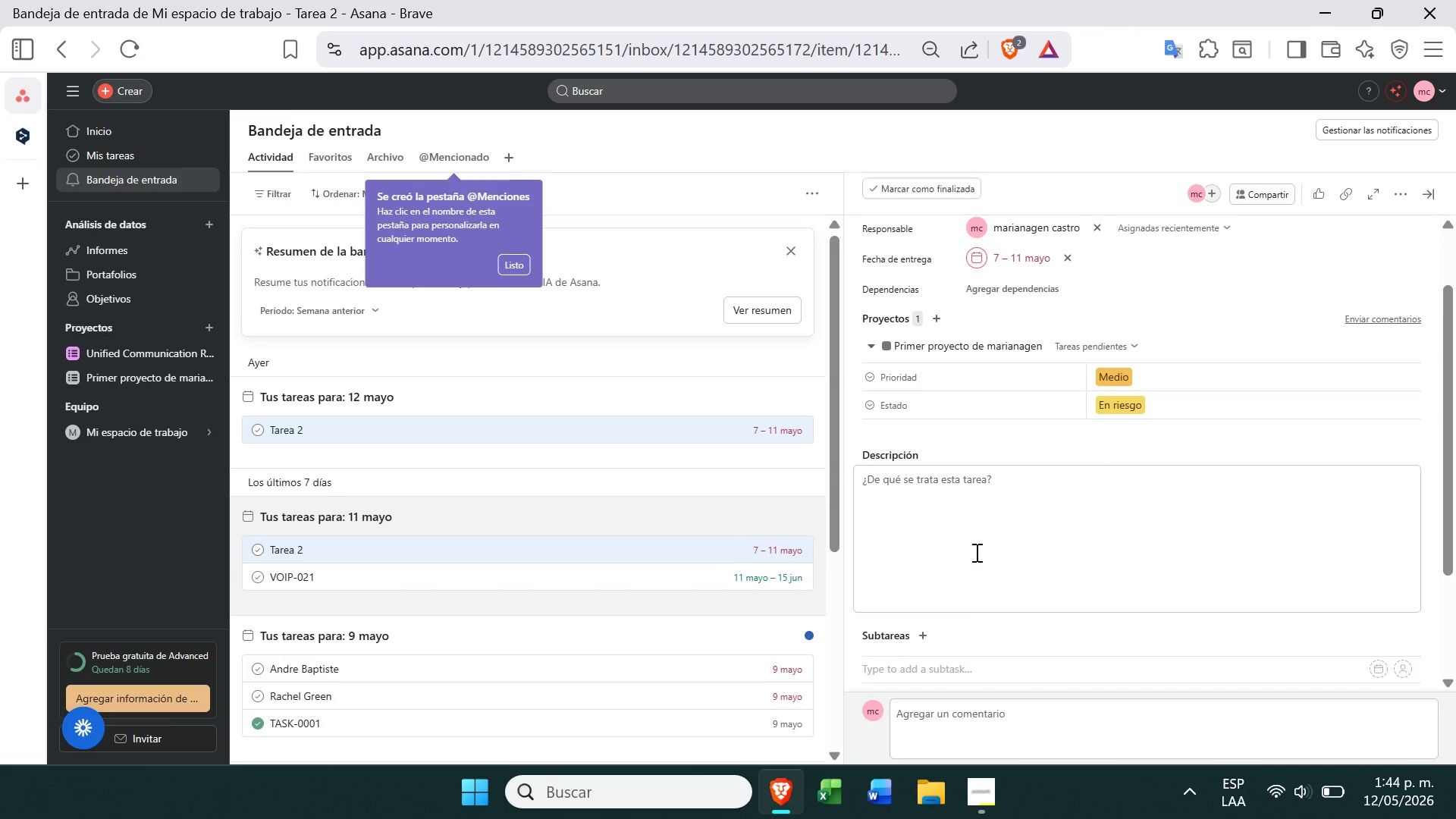 
left_click([133, 357])